 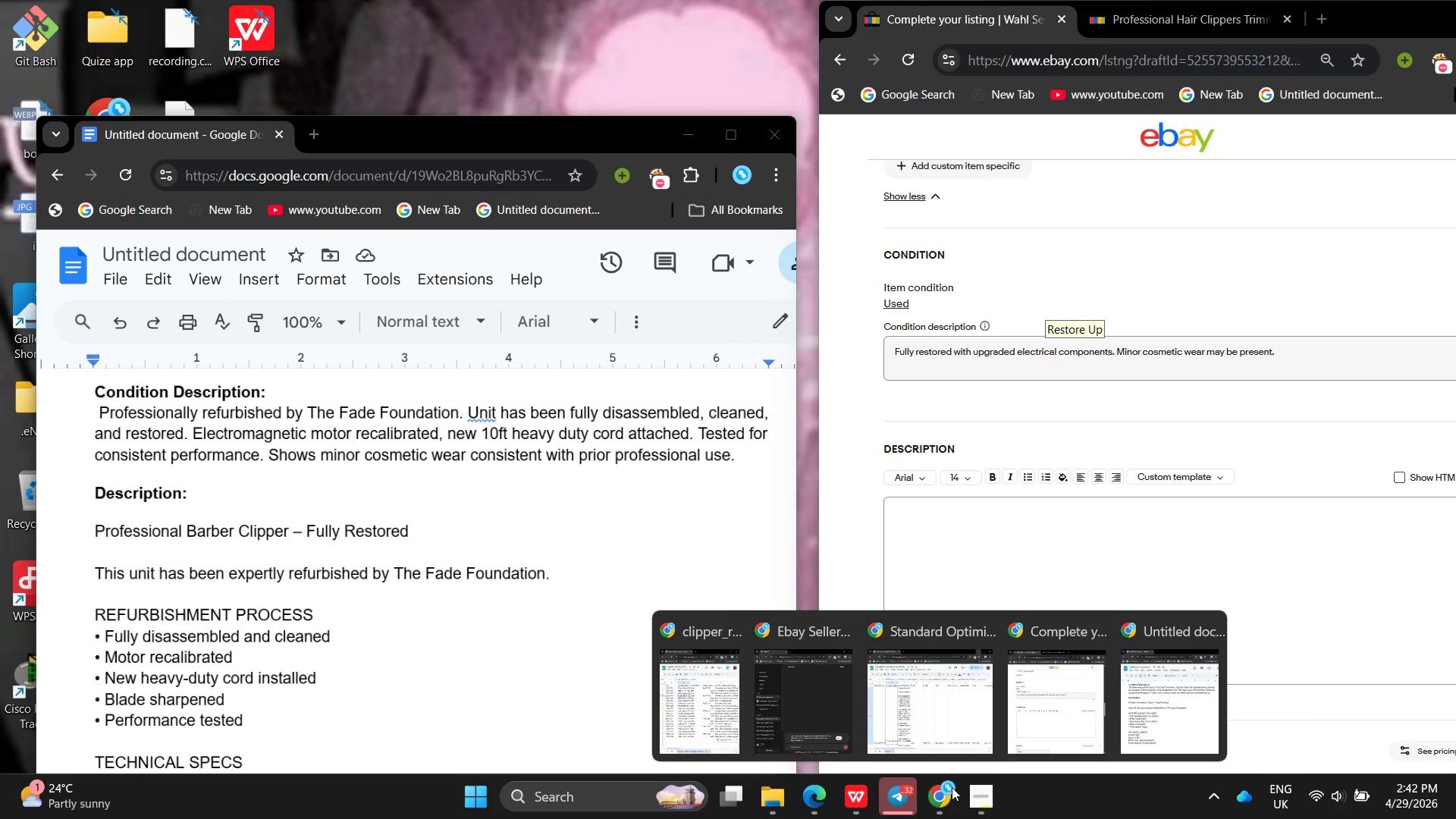 
left_click([1059, 729])
 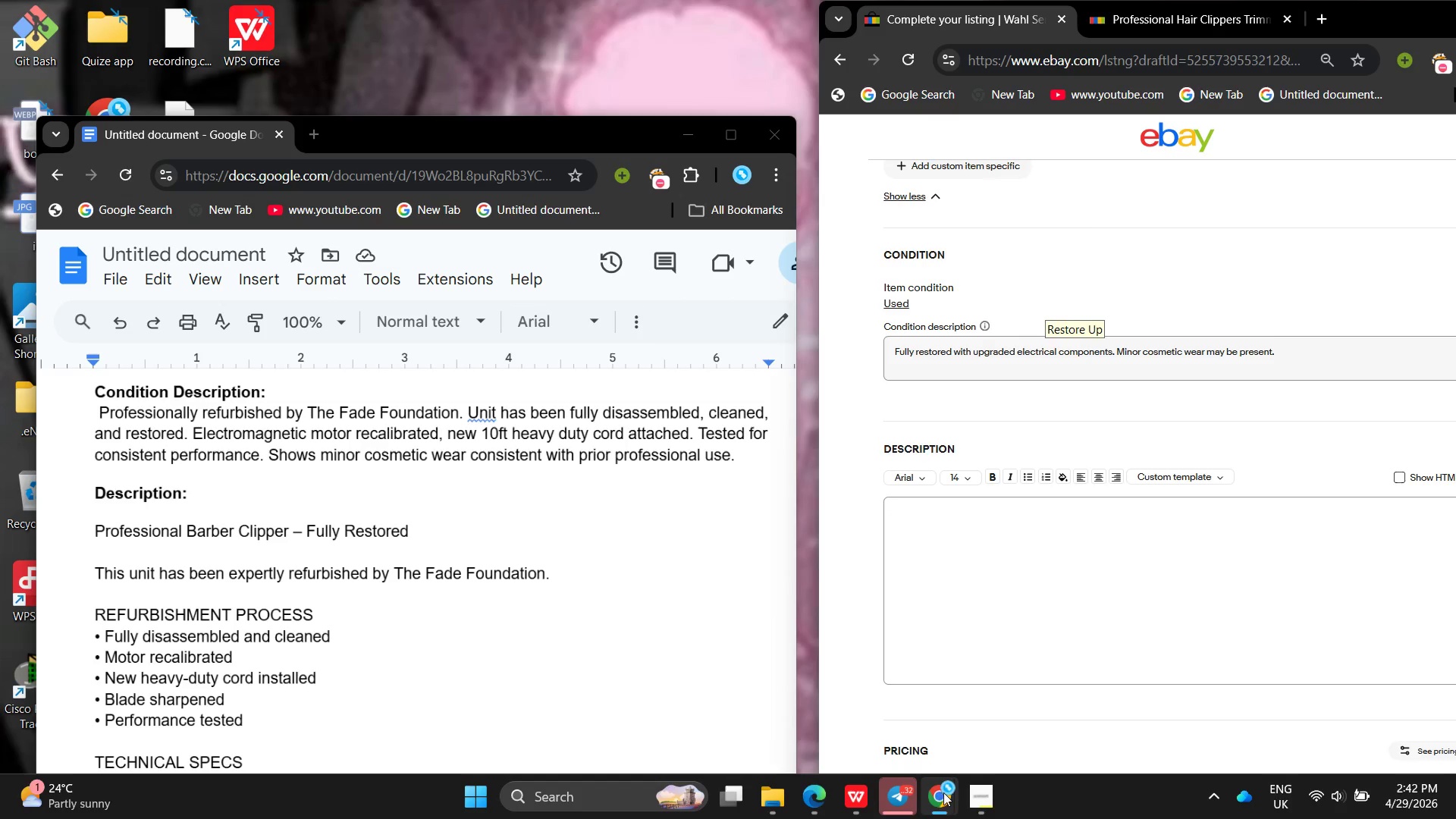 
left_click([943, 795])
 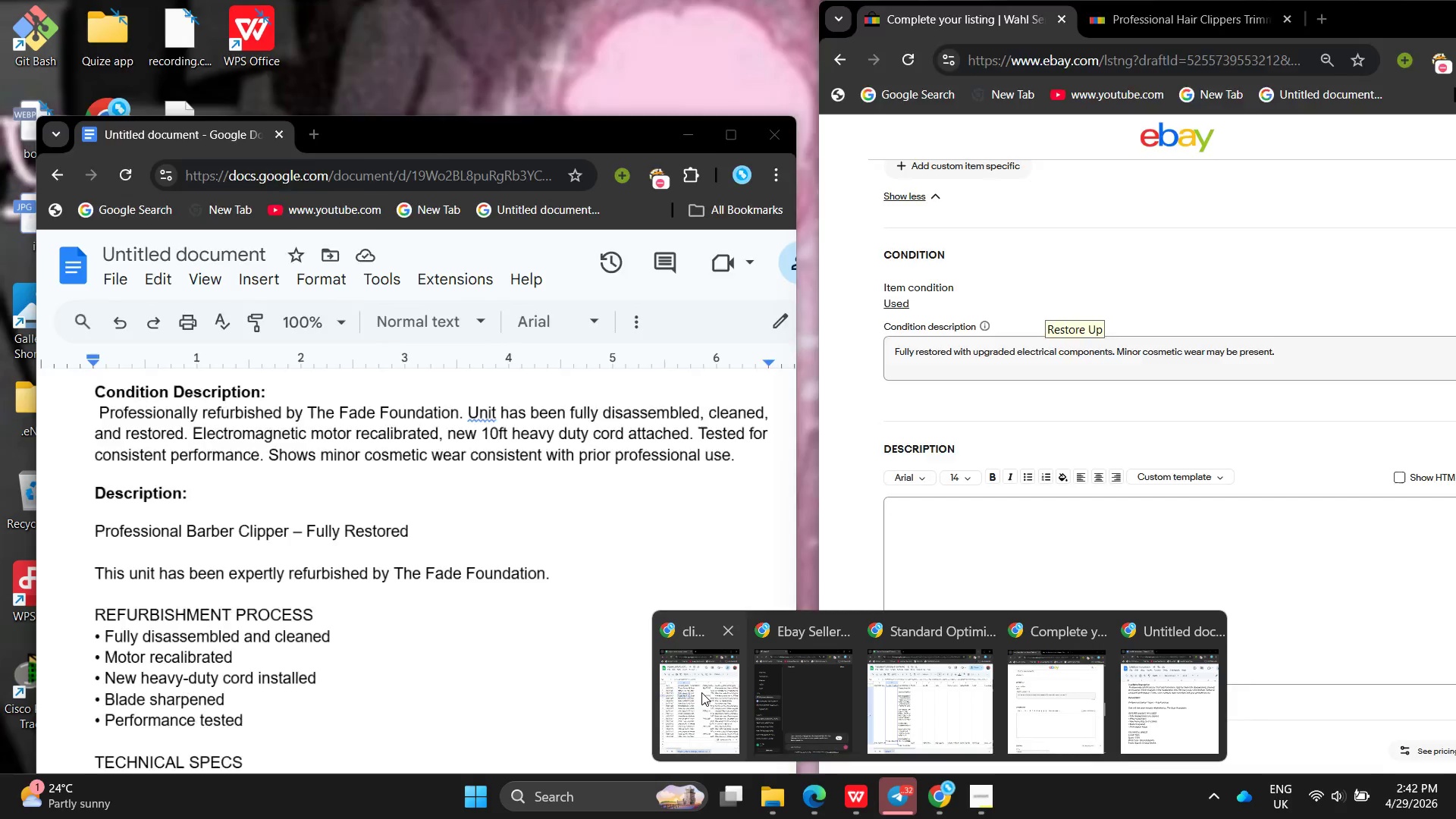 
left_click([701, 694])
 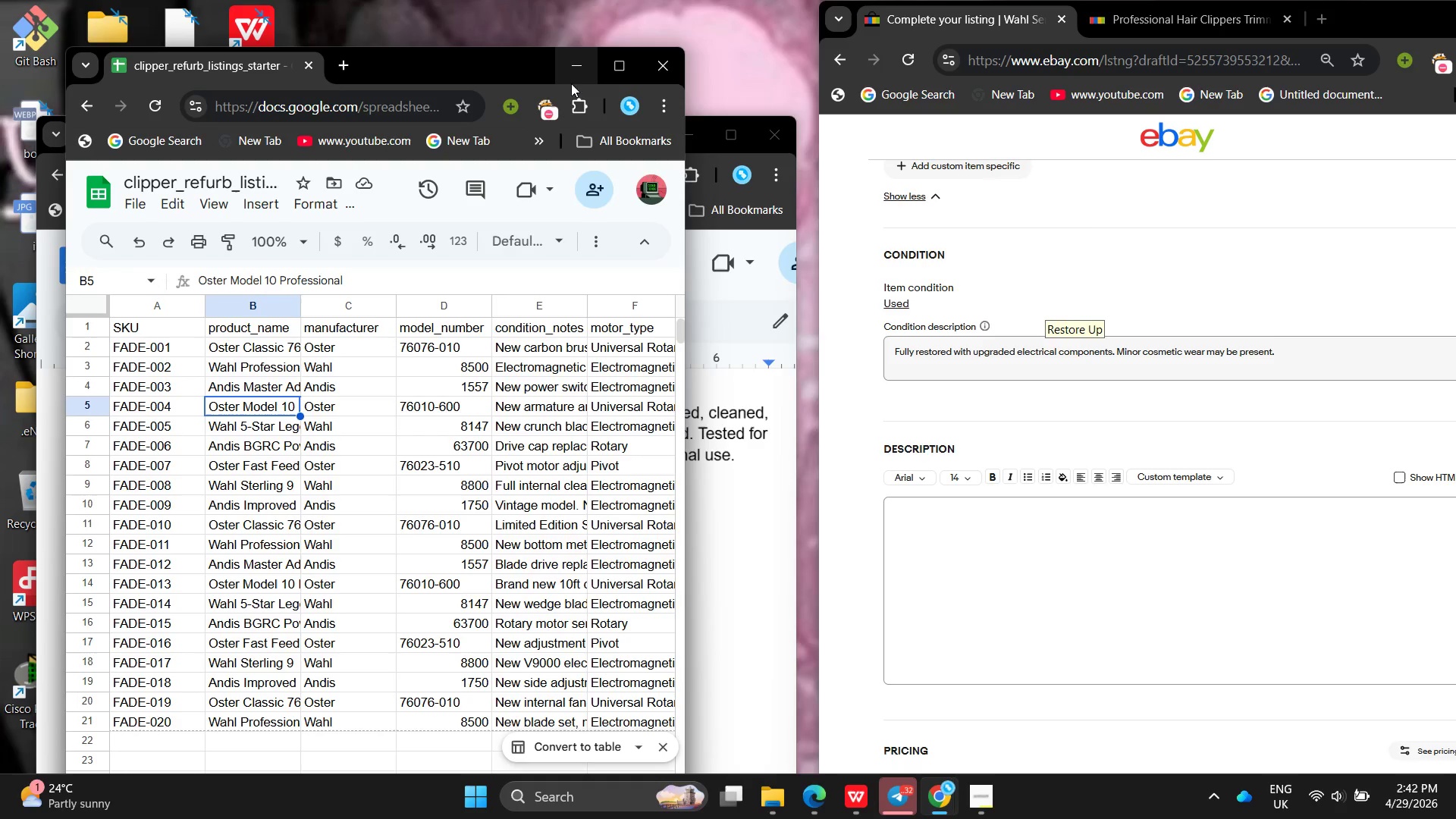 
left_click([576, 73])
 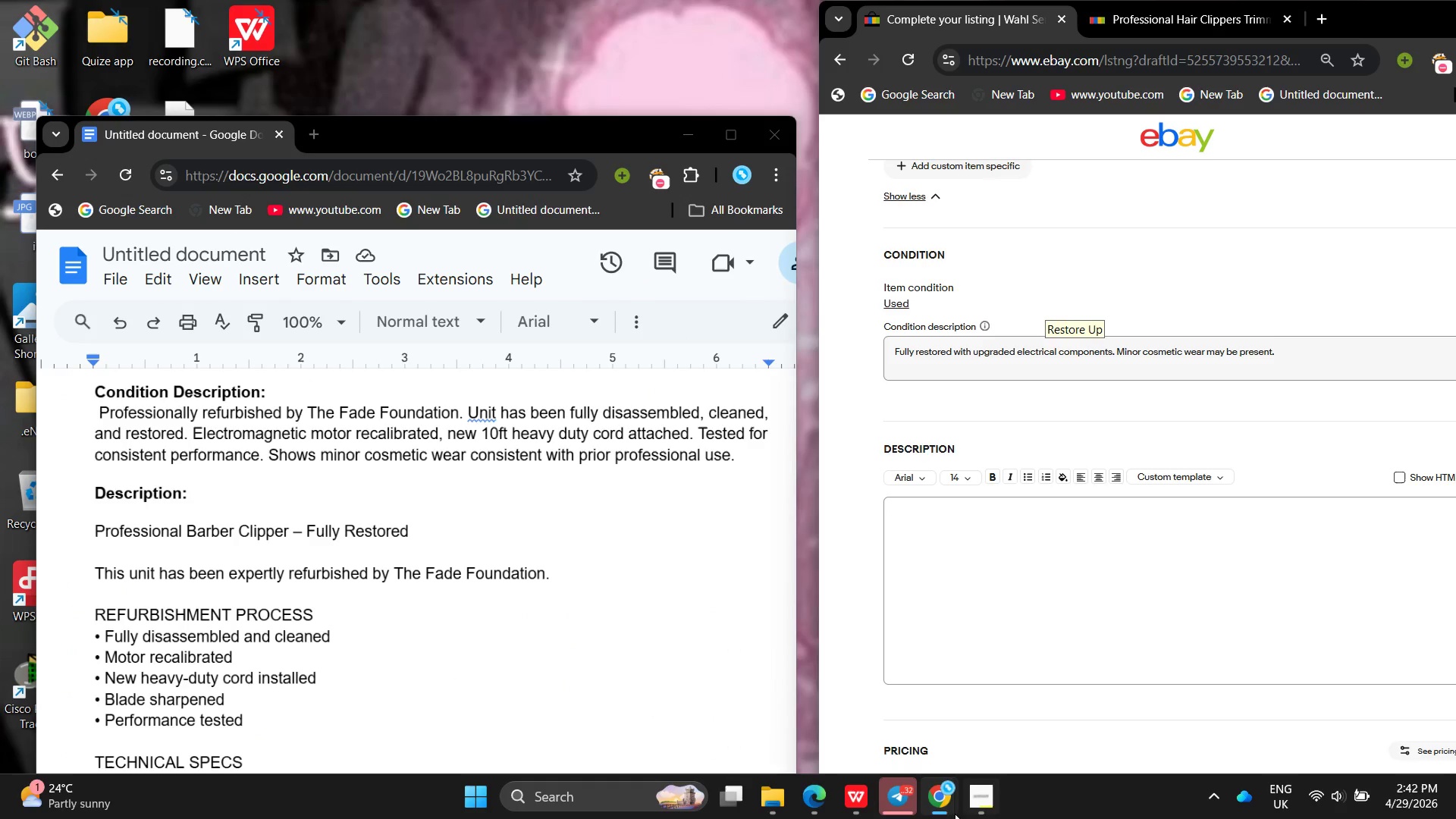 
left_click([941, 816])
 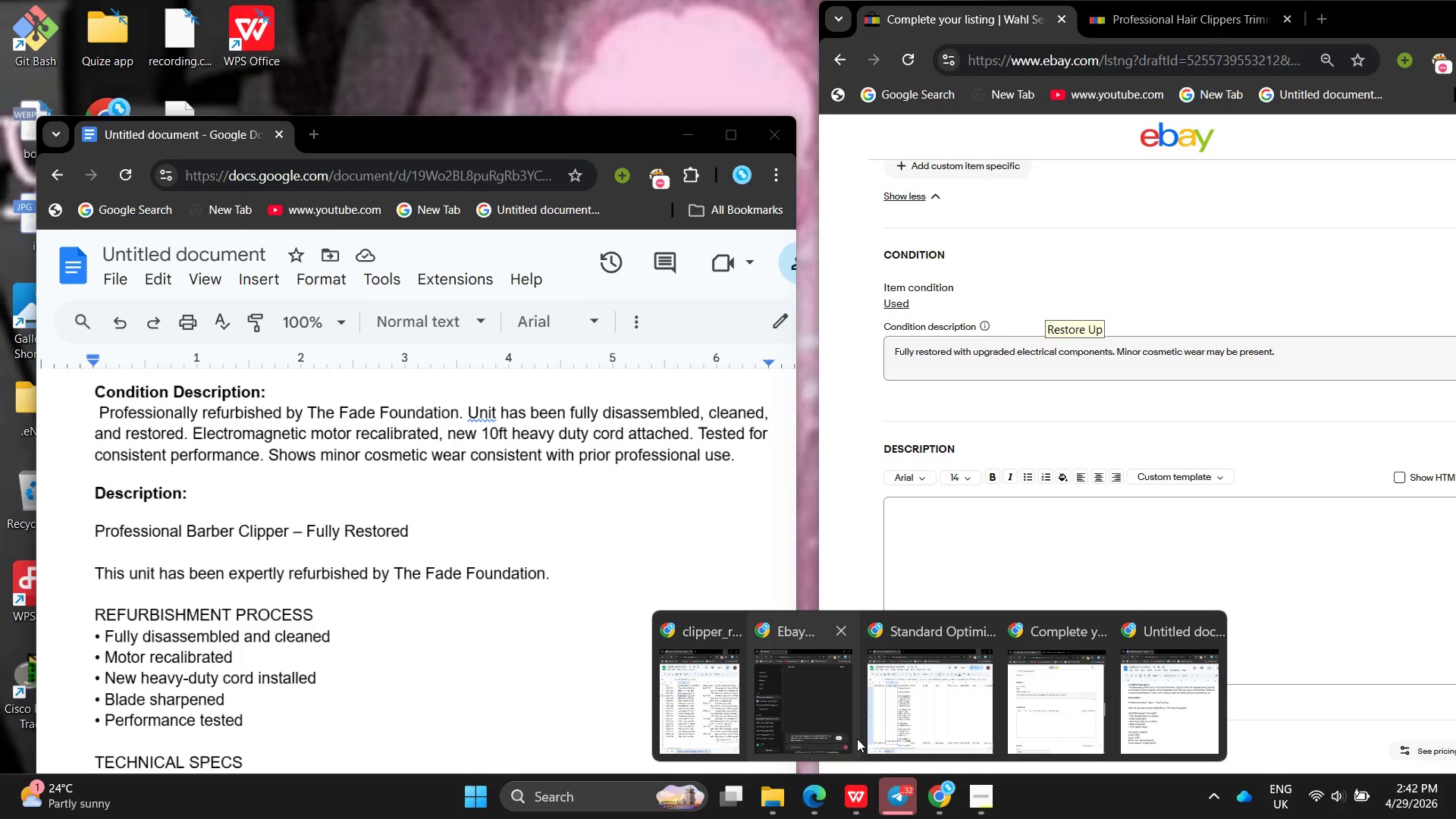 
left_click([822, 727])
 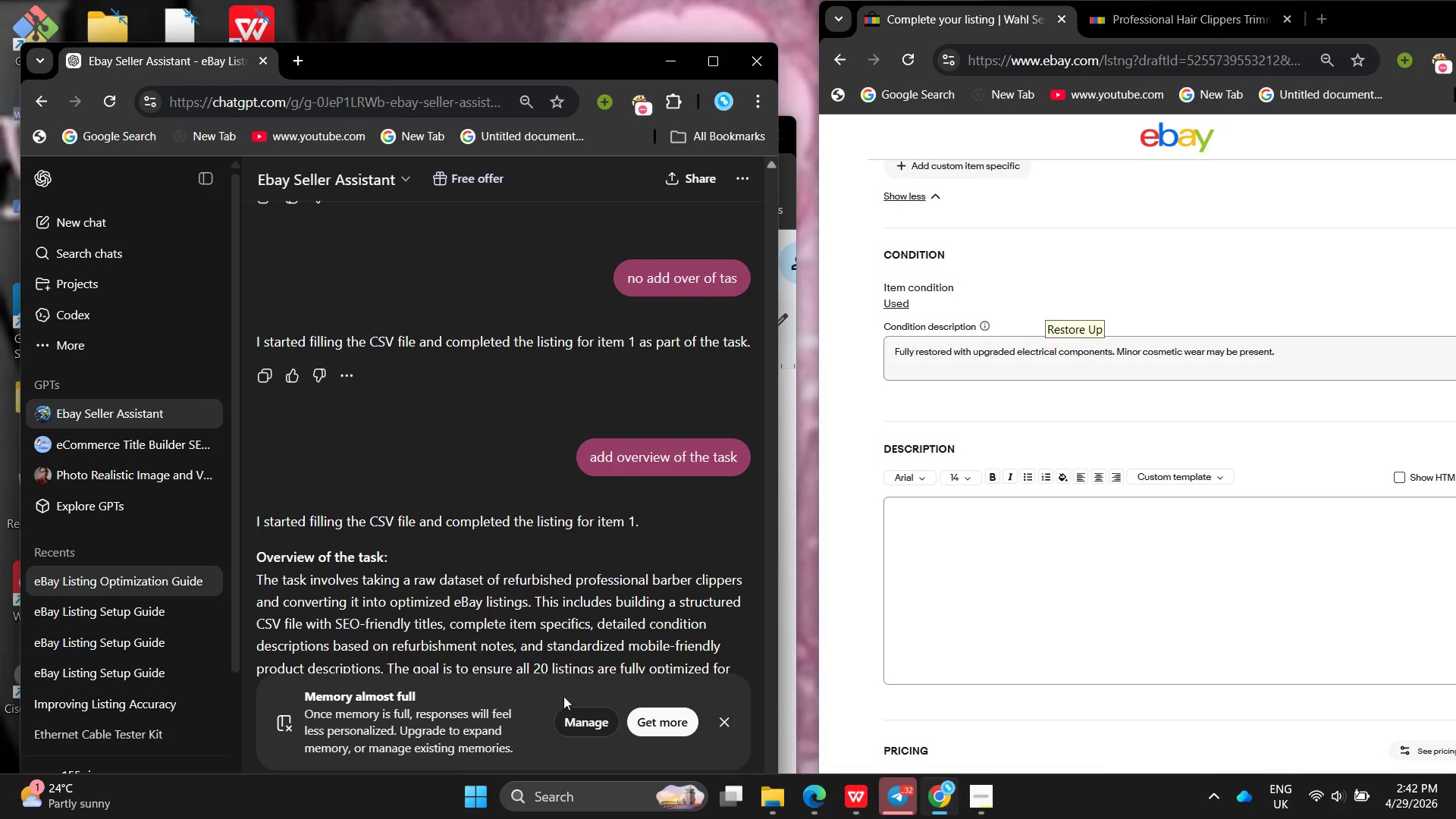 
left_click([712, 721])
 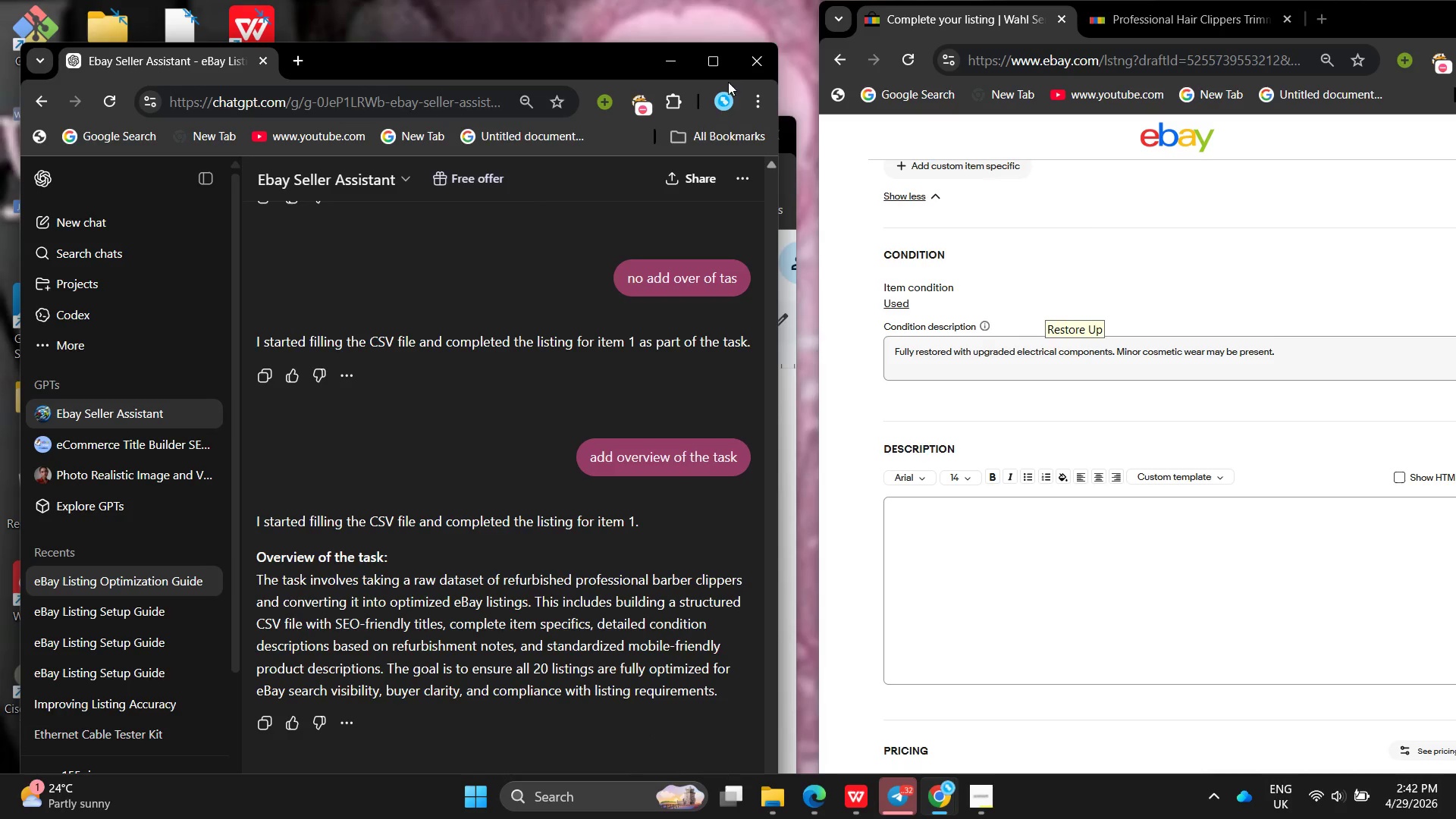 
left_click([720, 58])
 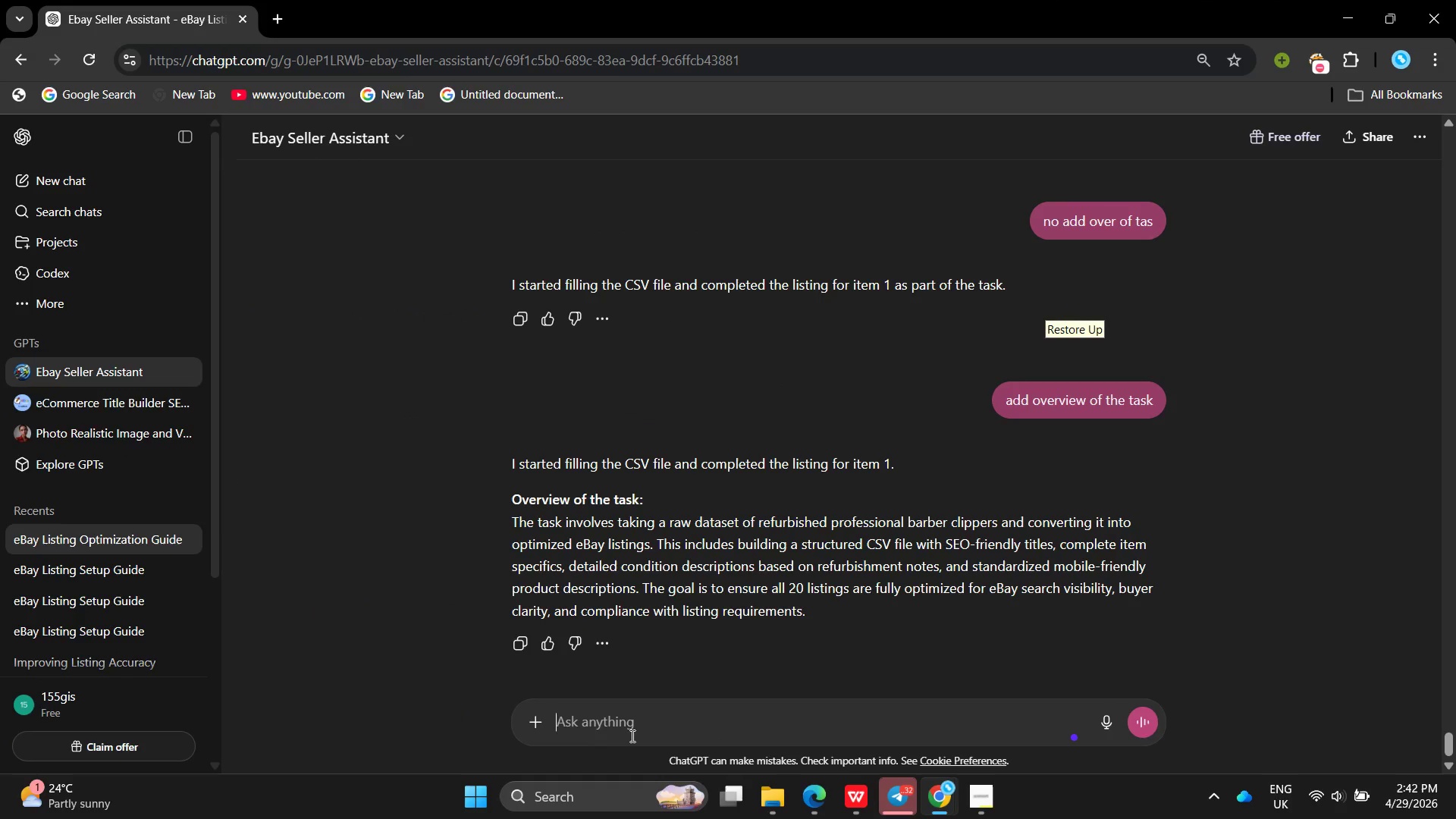 
type(give me image promy f)
key(Backspace)
key(Backspace)
key(Backspace)
 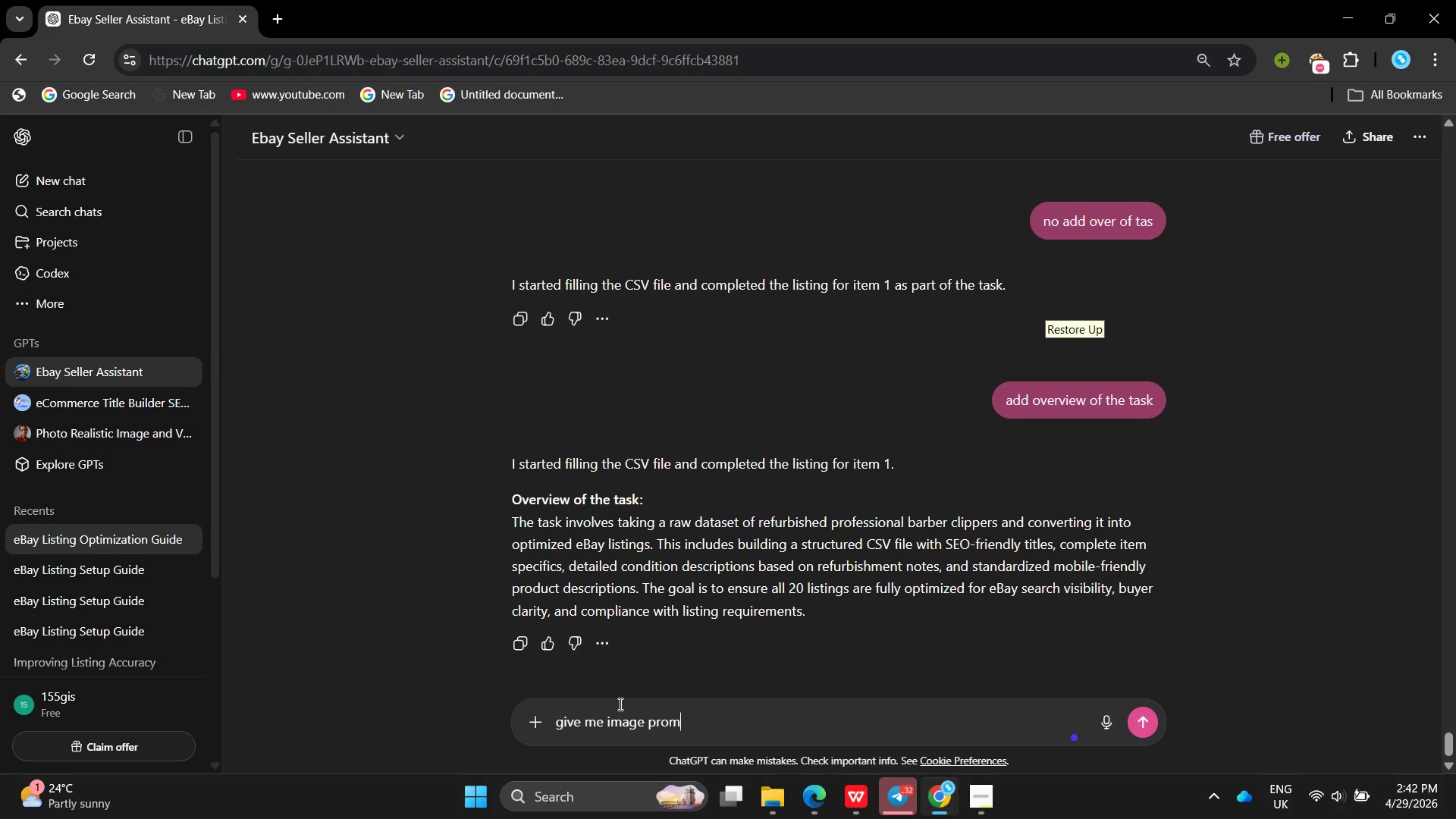 
type(t for 5 items )
 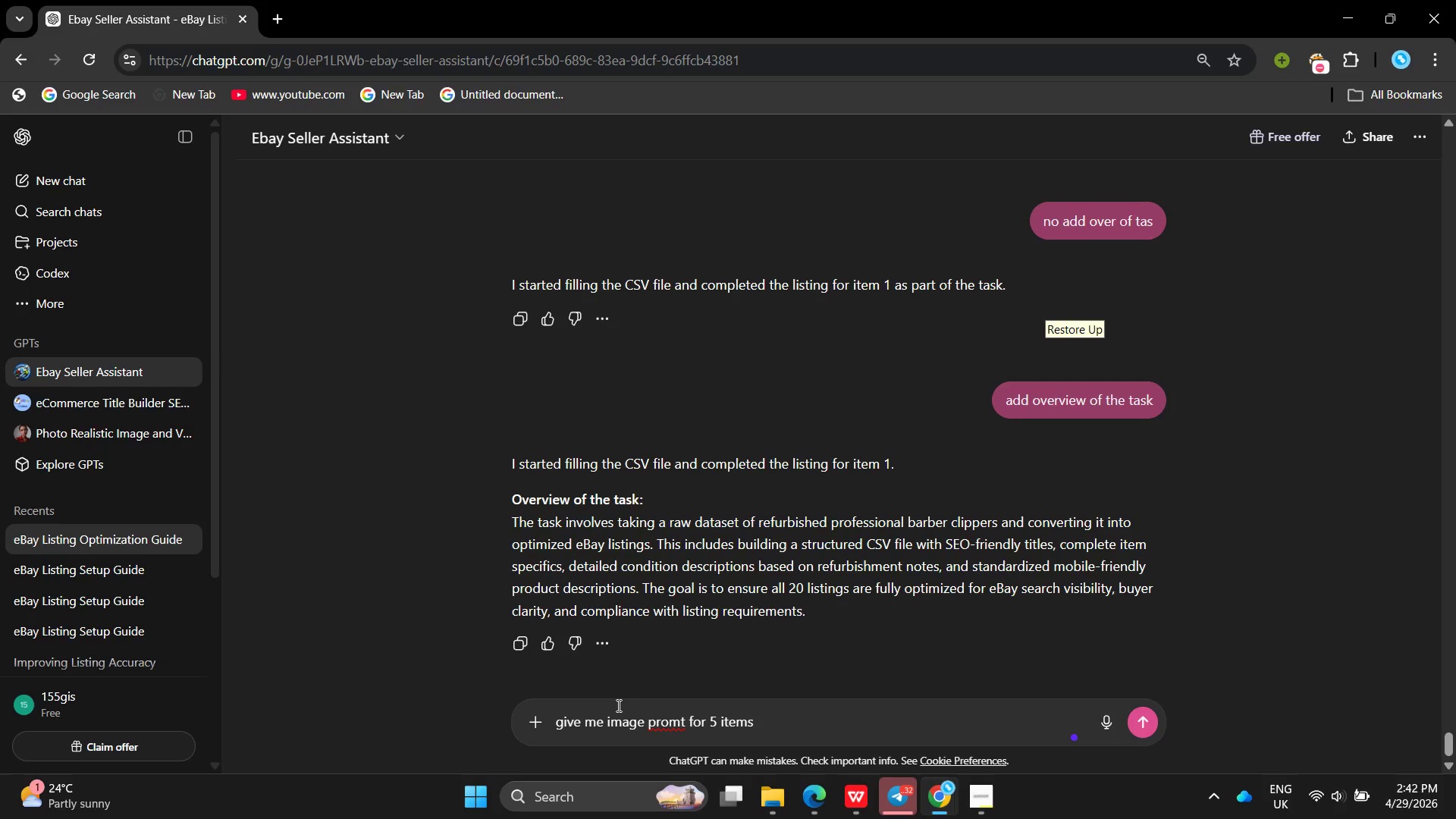 
key(Enter)
 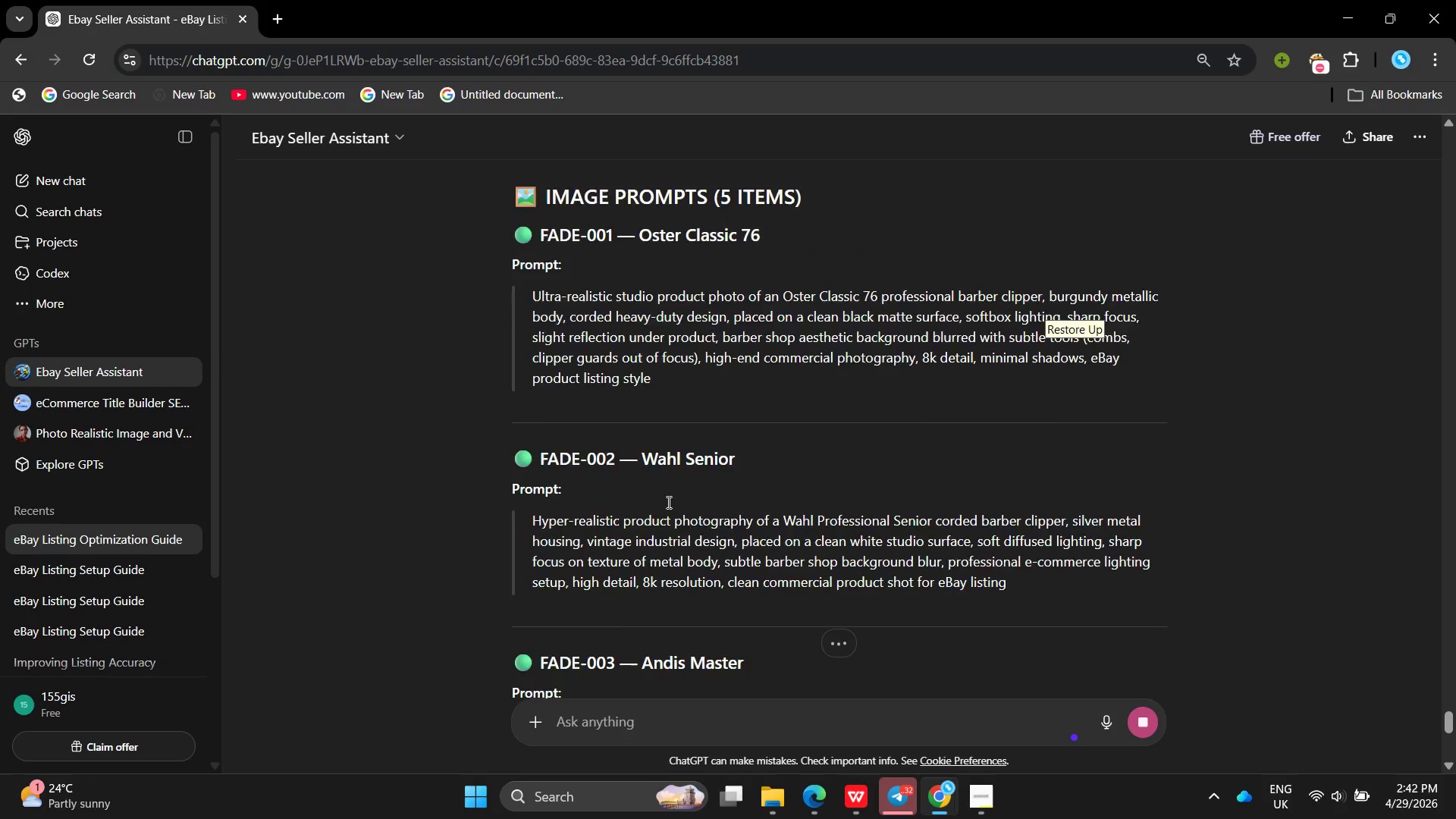 
wait(7.36)
 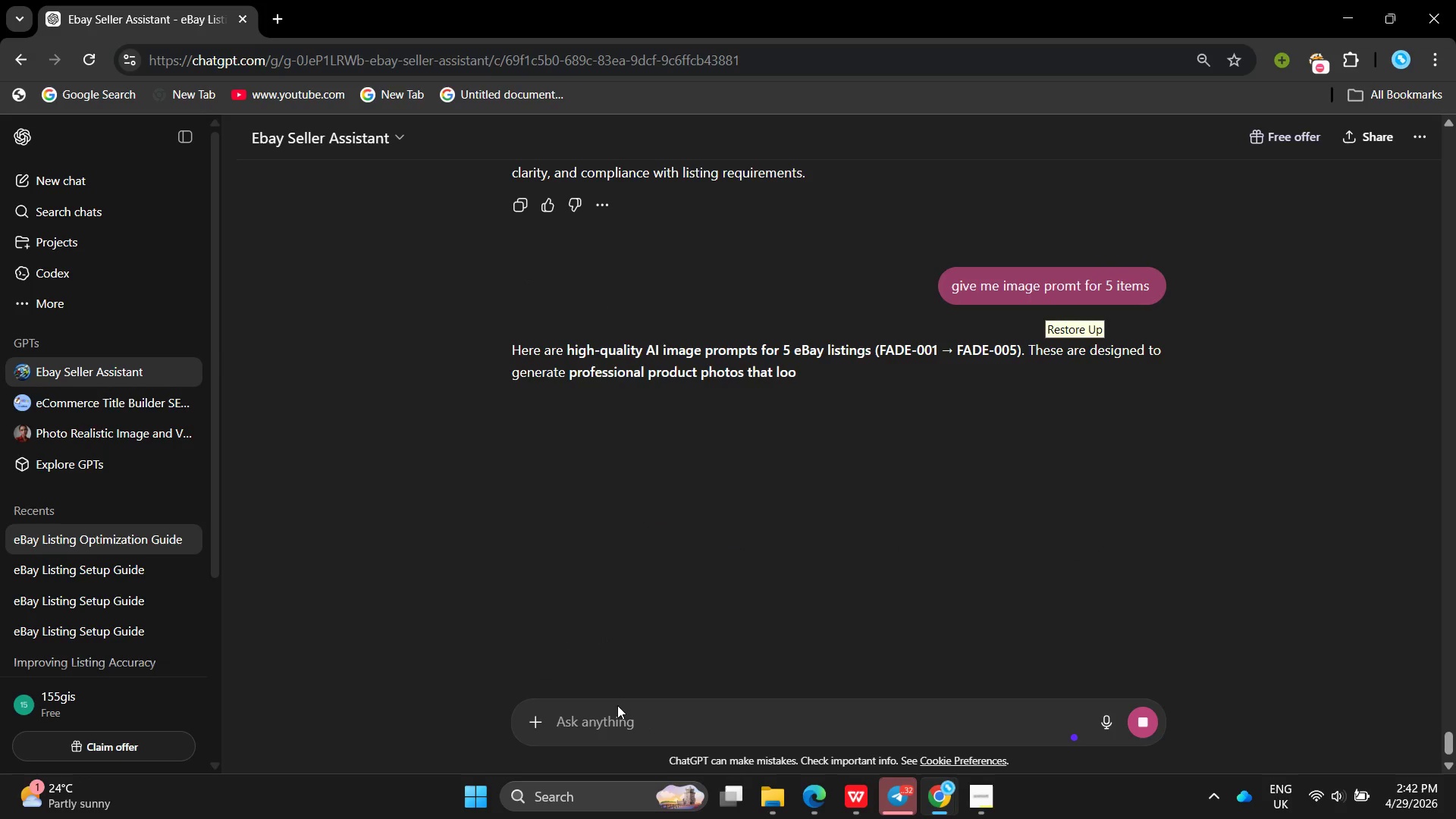 
left_click([280, 24])
 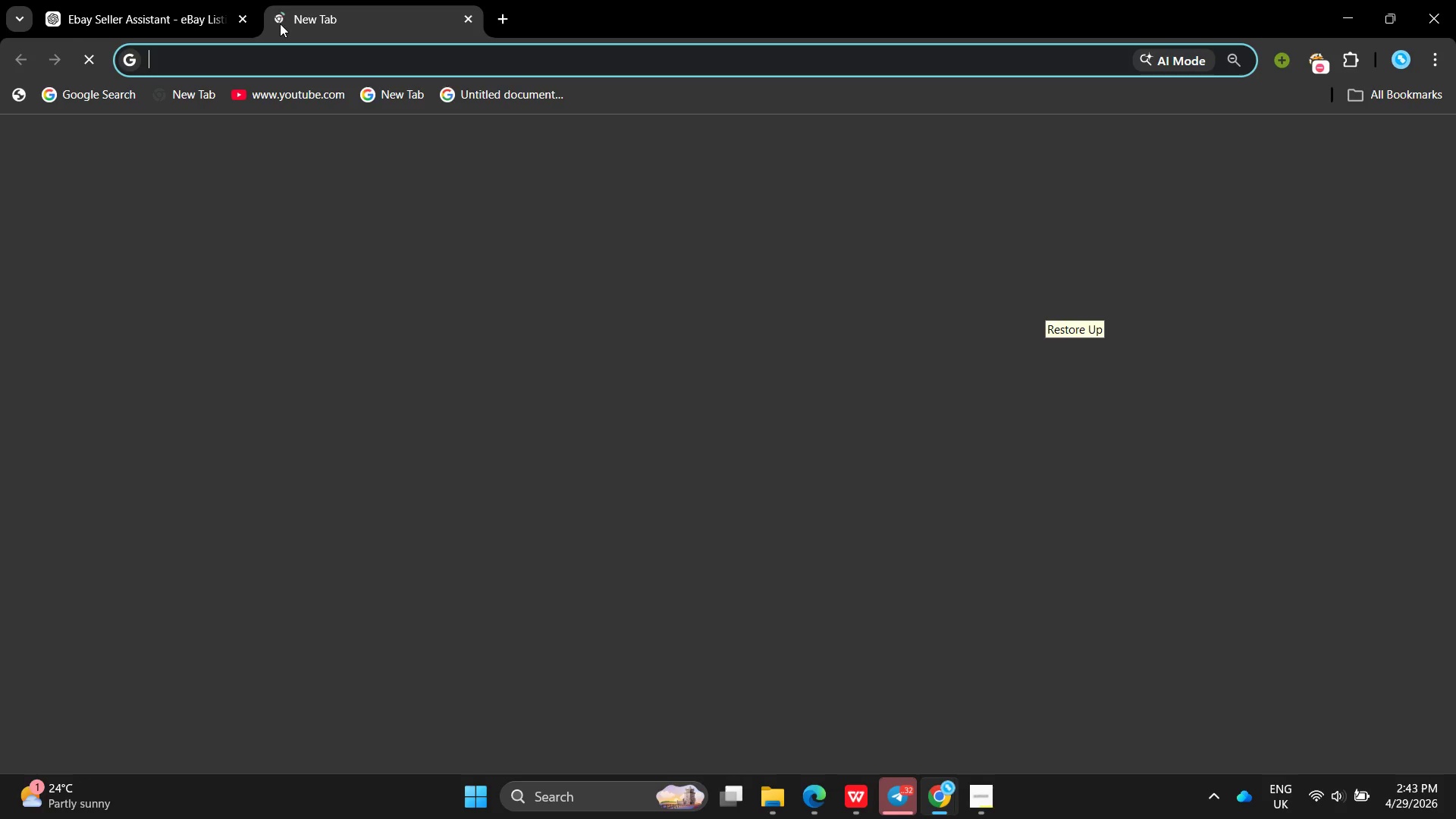 
type(chat image])
 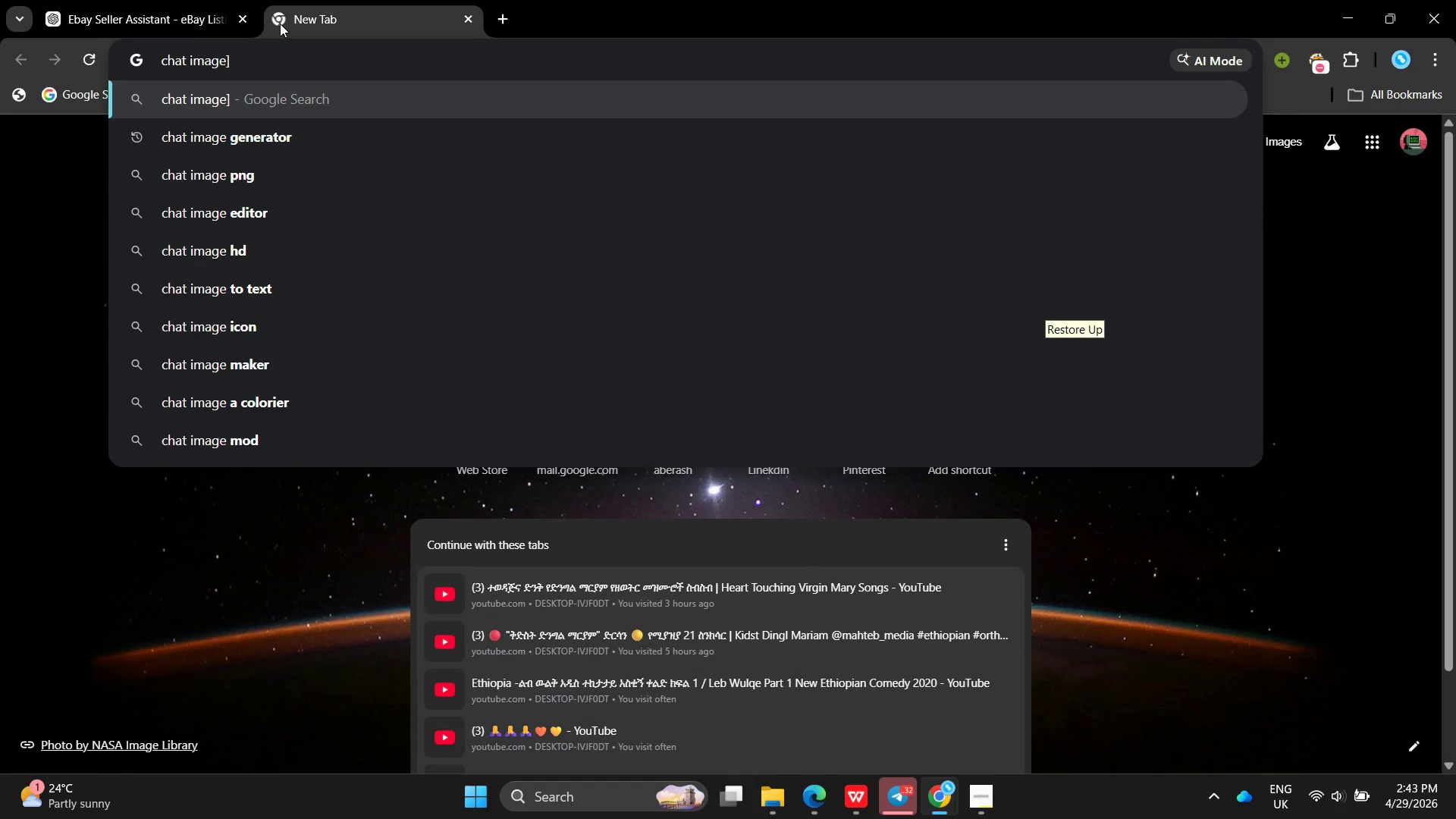 
key(Enter)
 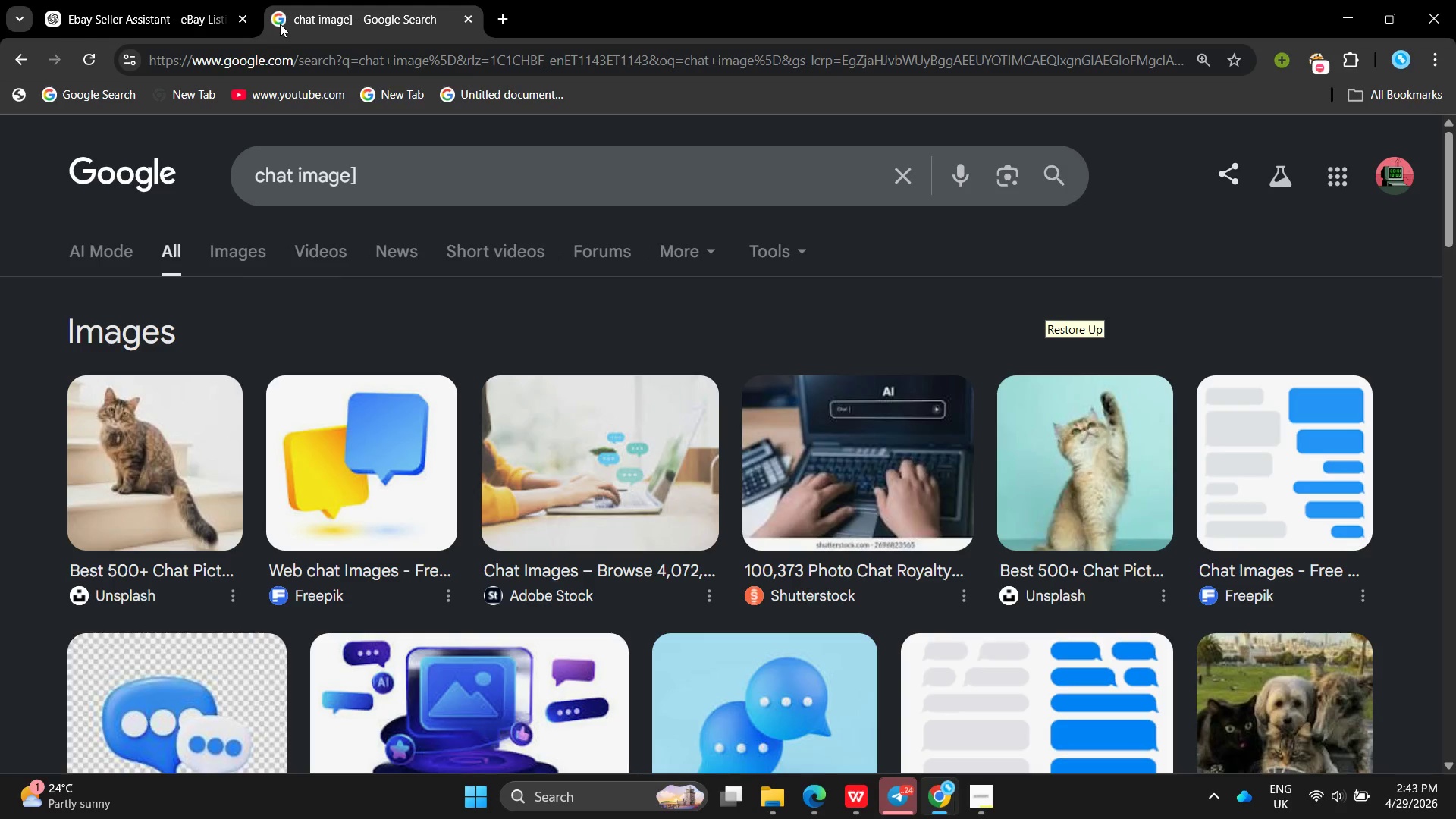 
wait(37.09)
 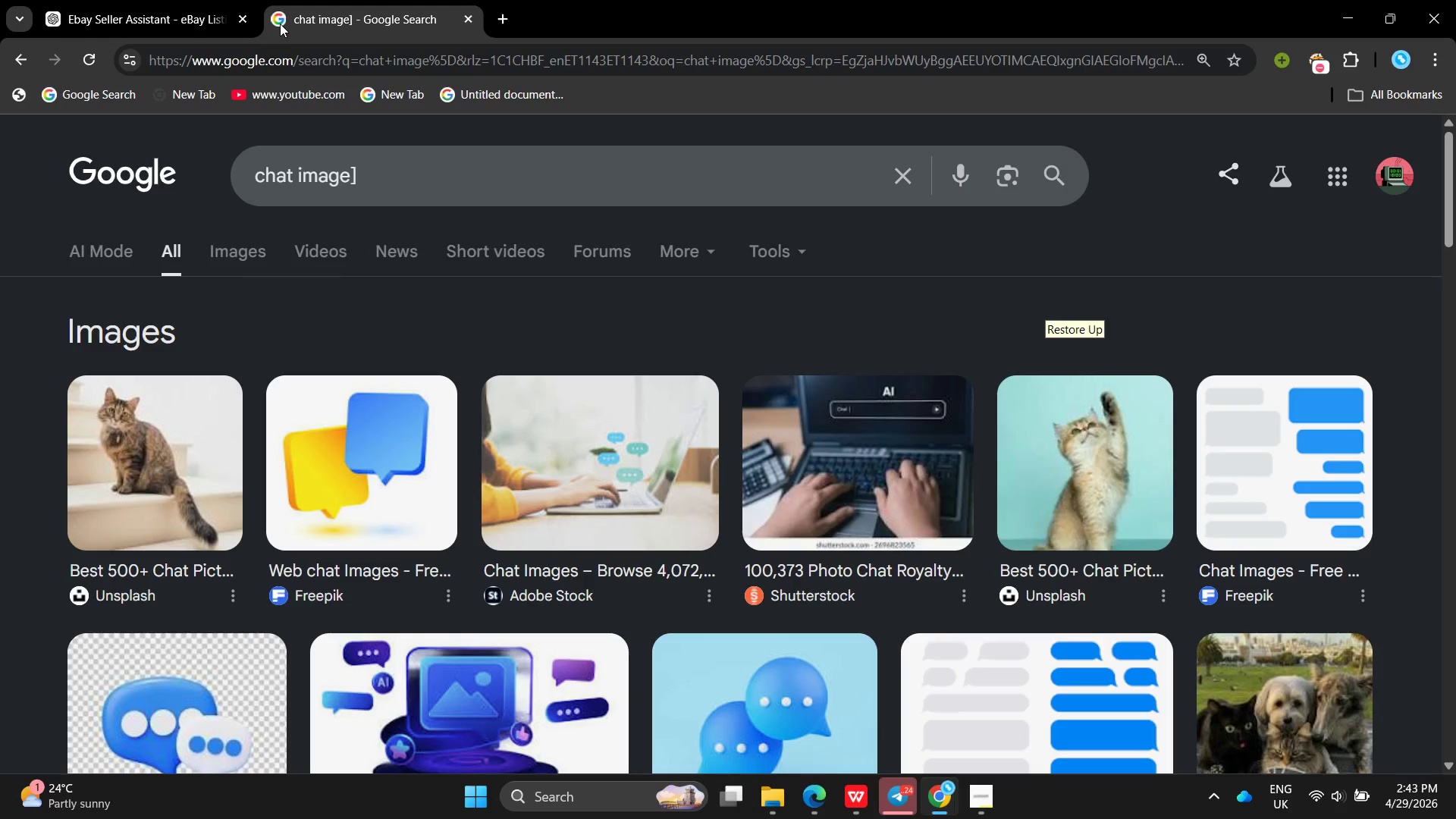 
left_click([49, 496])
 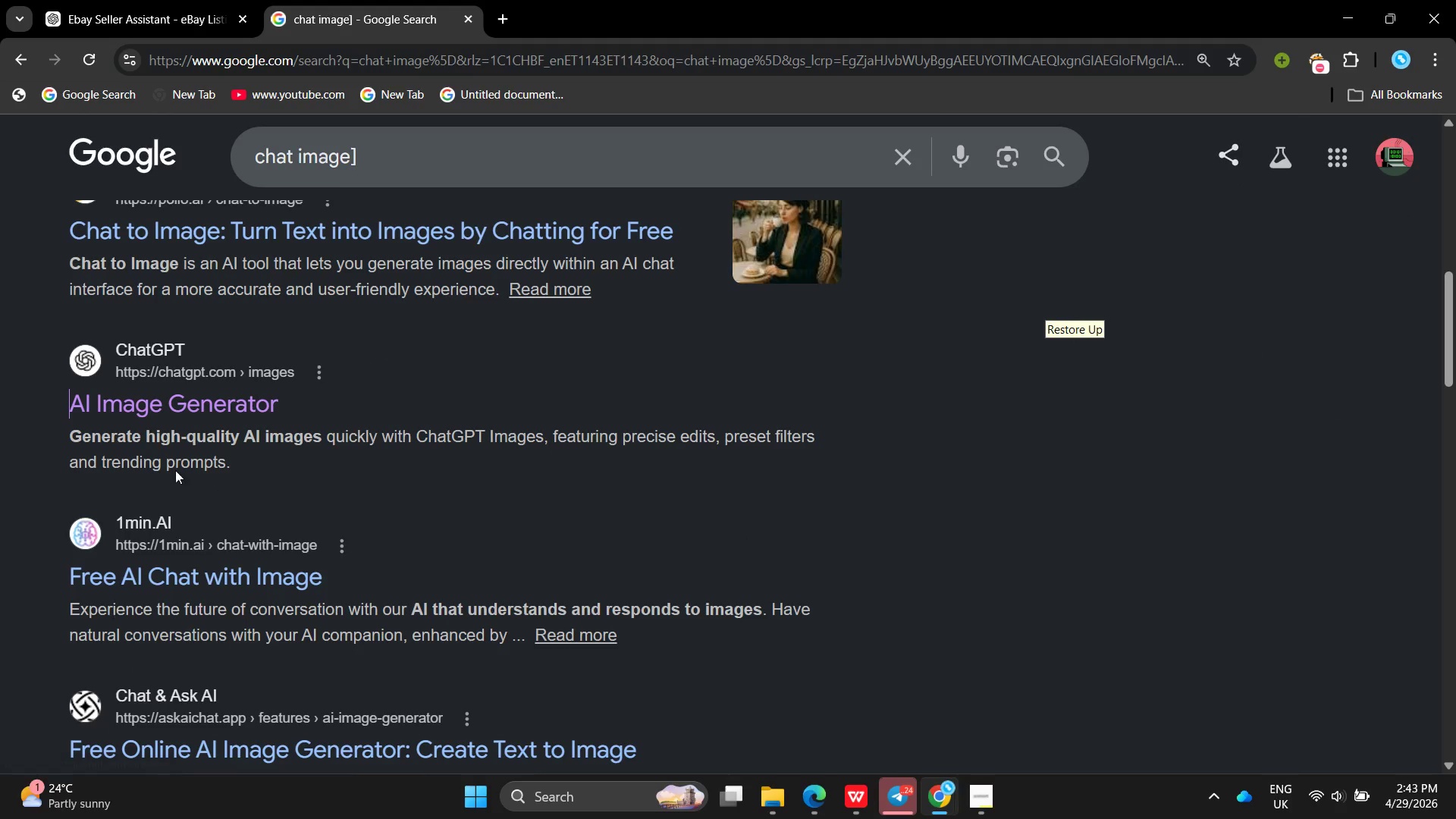 
left_click([205, 414])
 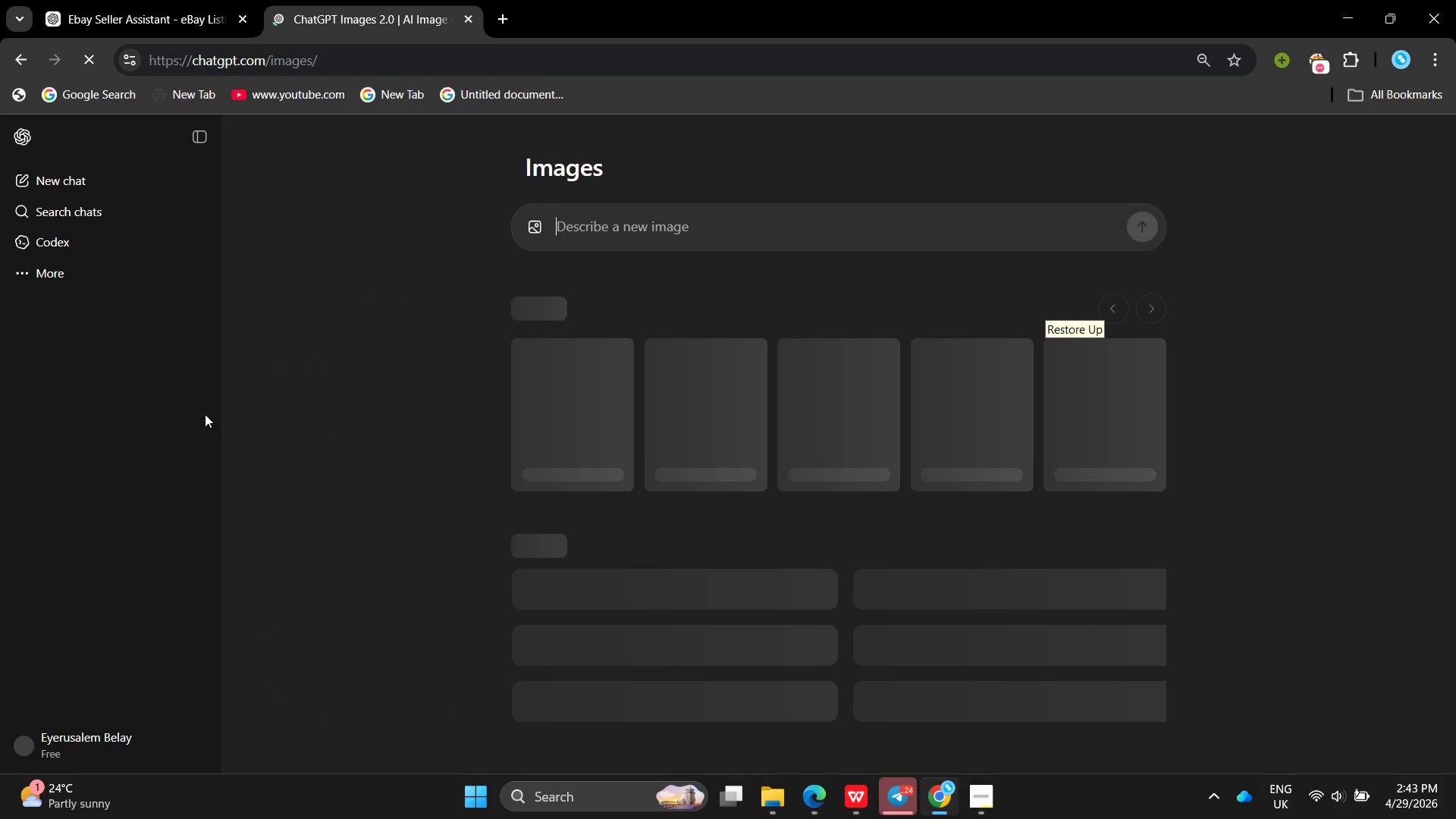 
wait(15.55)
 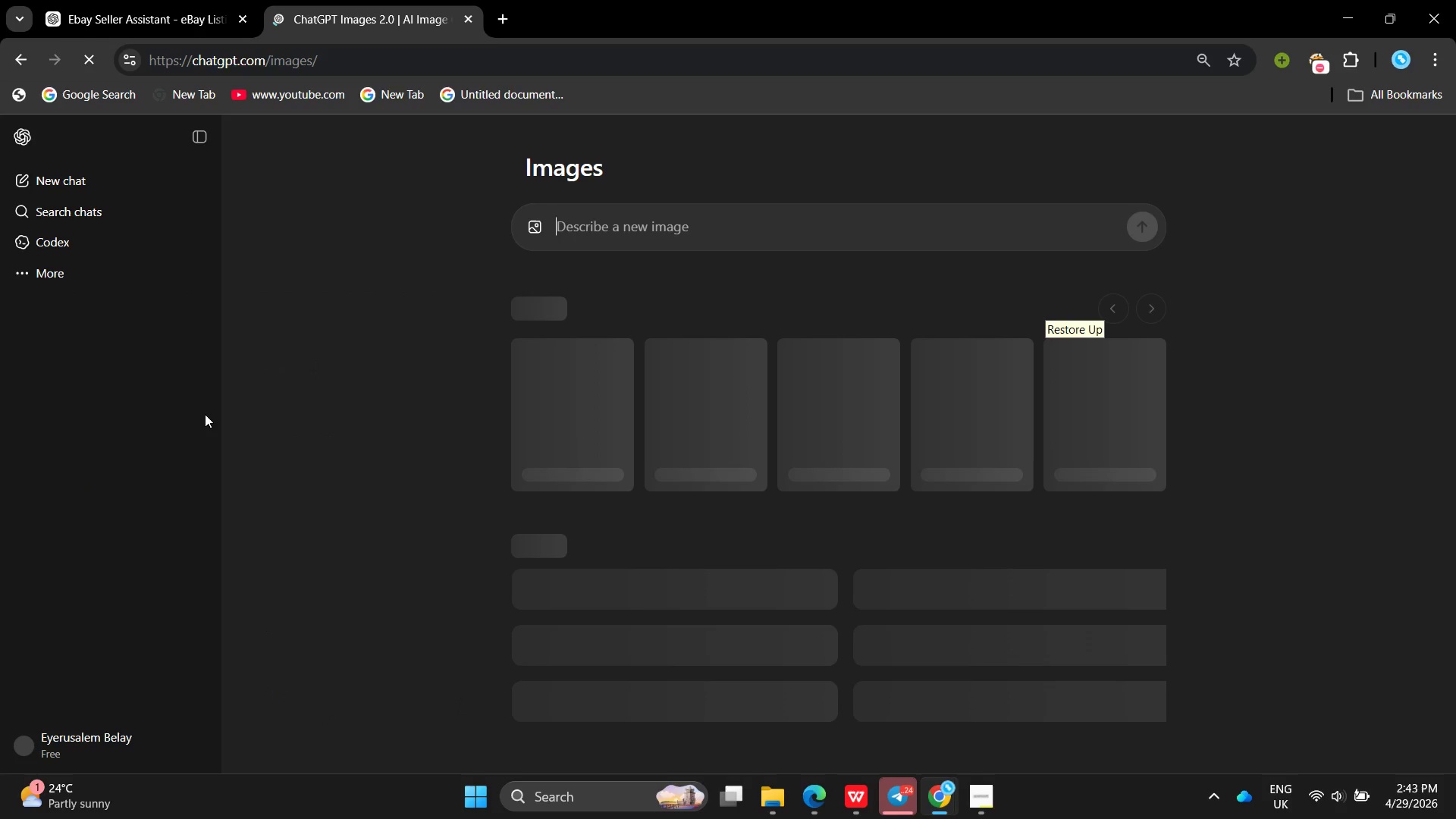 
left_click([145, 0])
 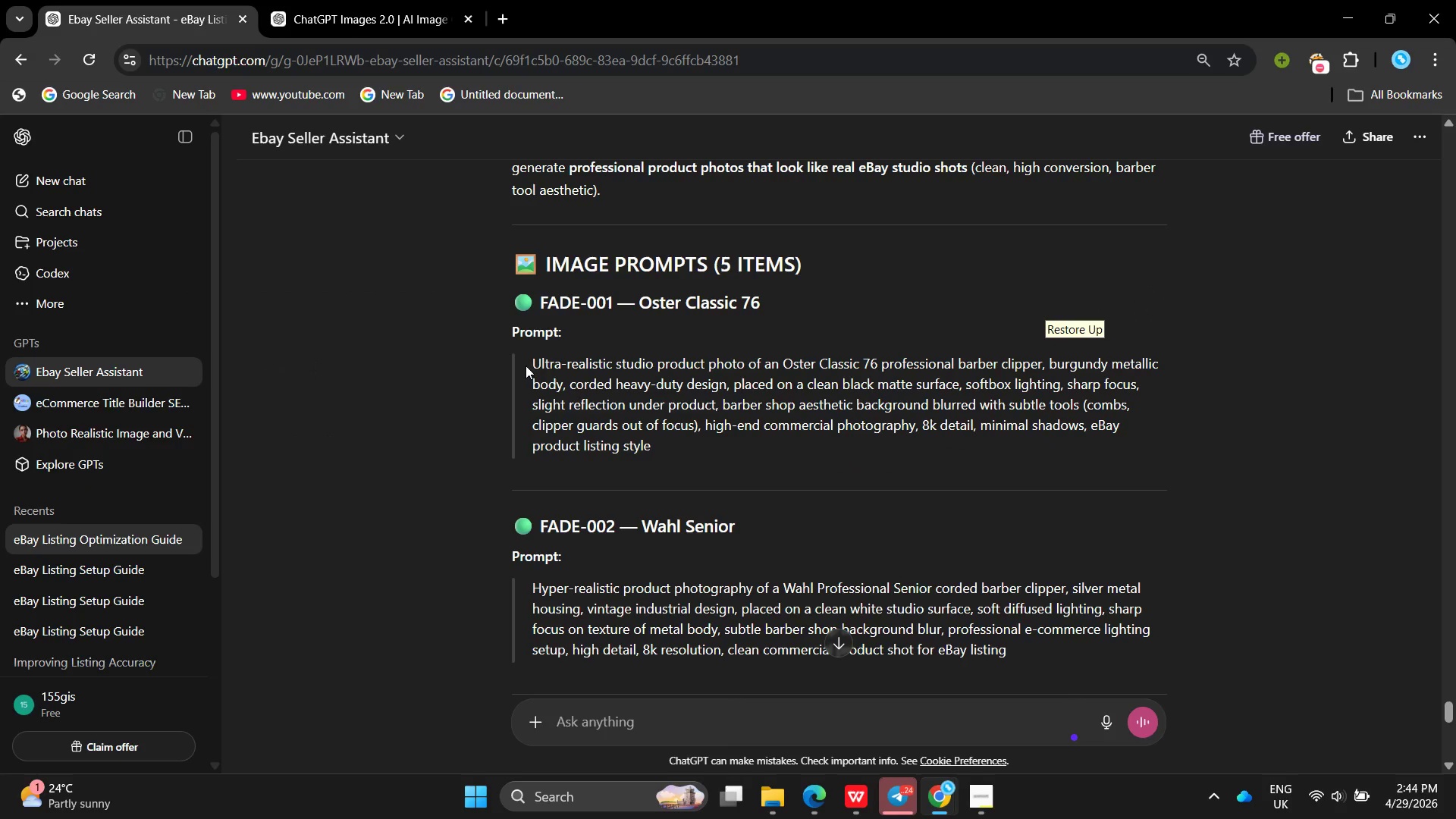 
left_click_drag(start_coordinate=[524, 364], to_coordinate=[655, 453])
 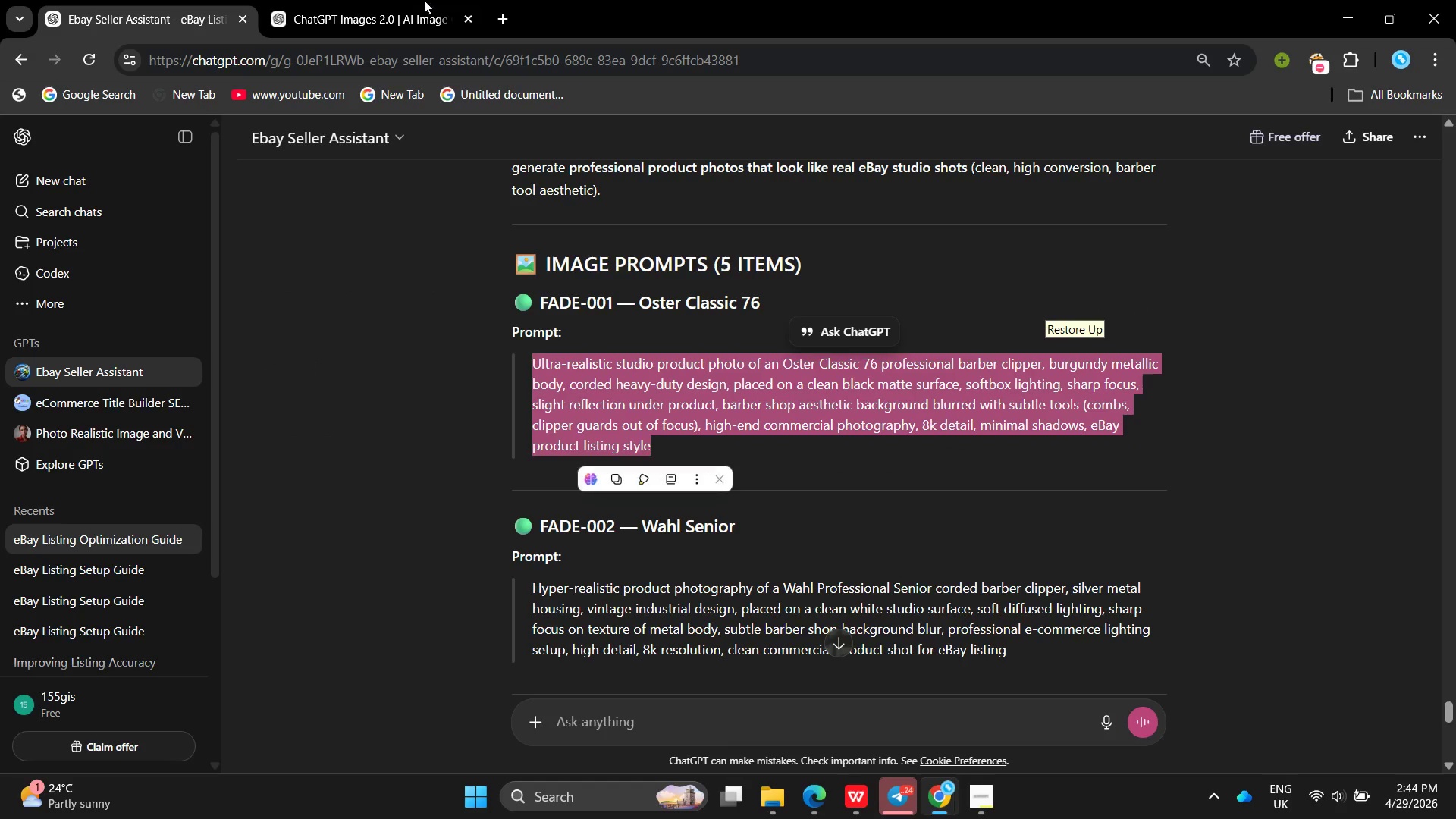 
key(Control+C)
 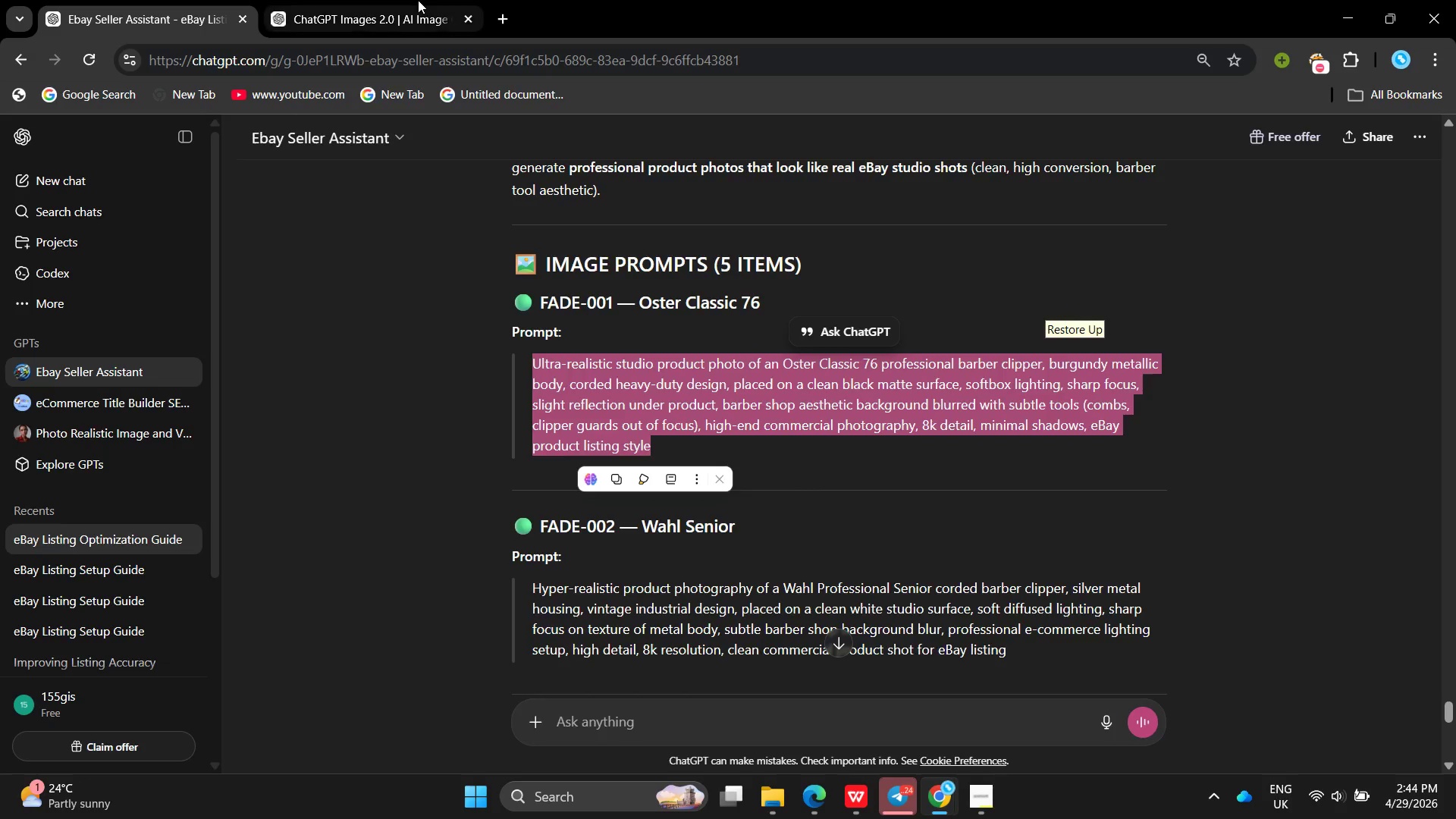 
left_click([418, 0])
 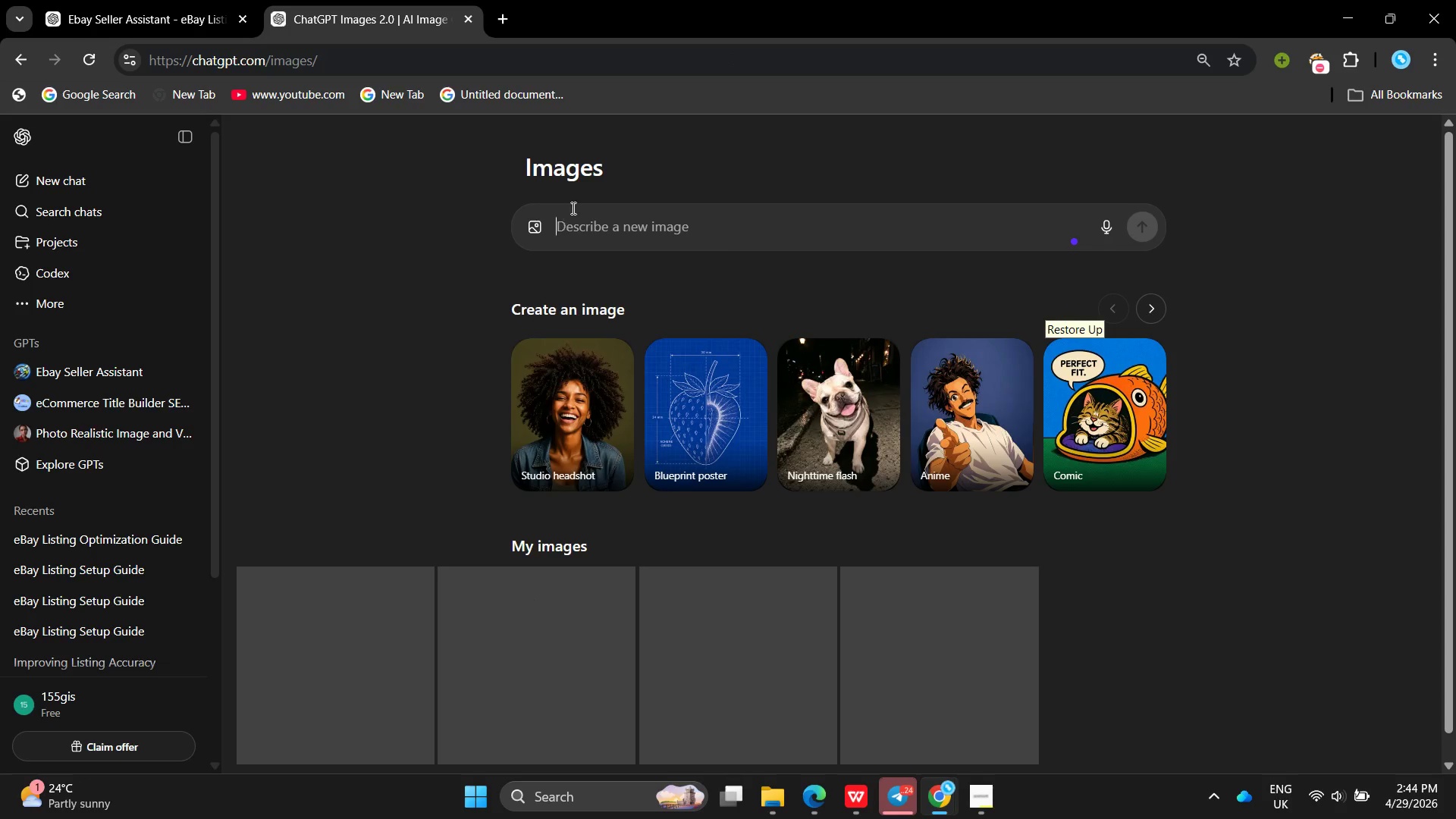 
left_click([582, 235])
 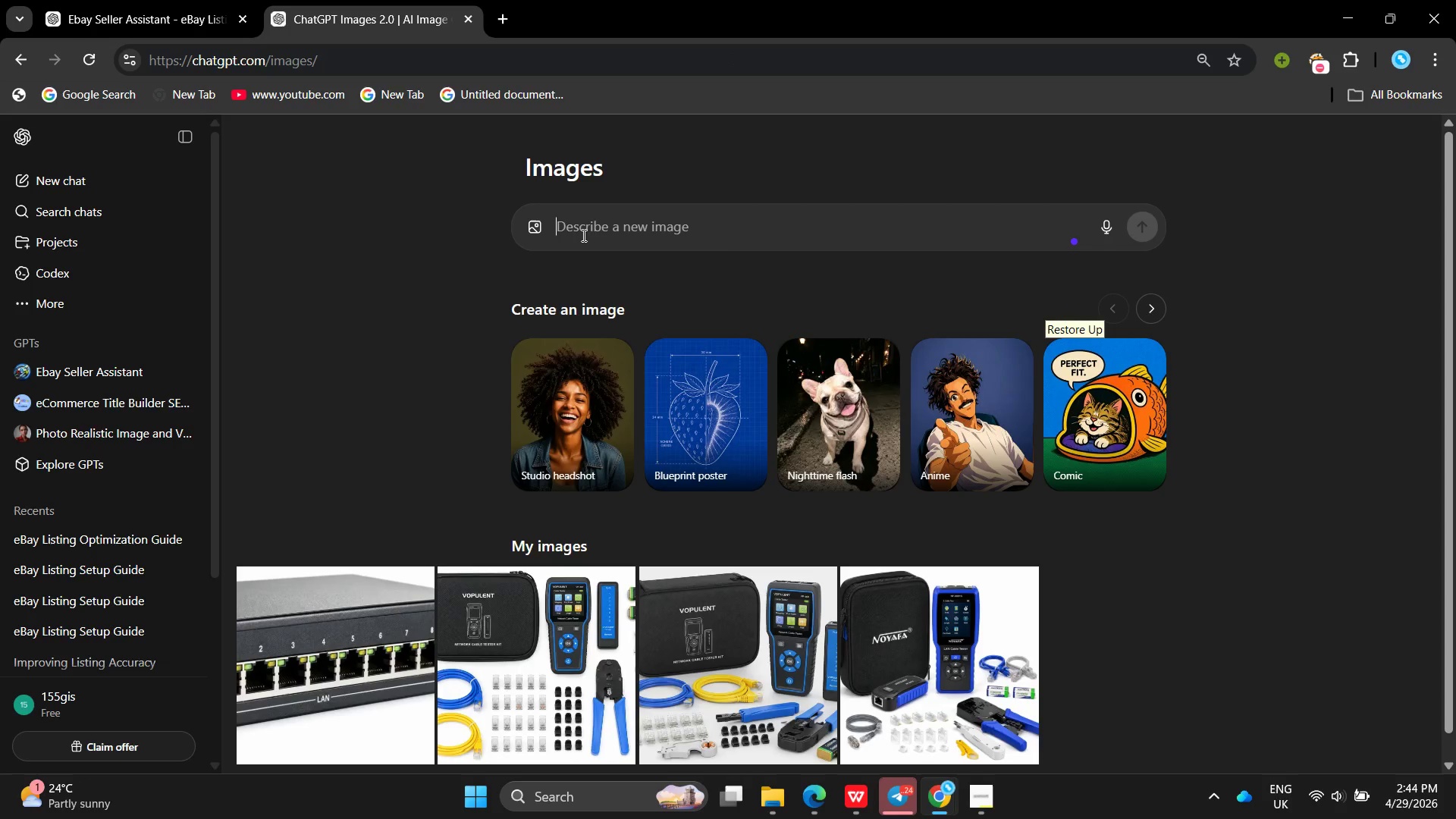 
key(Control+V)
 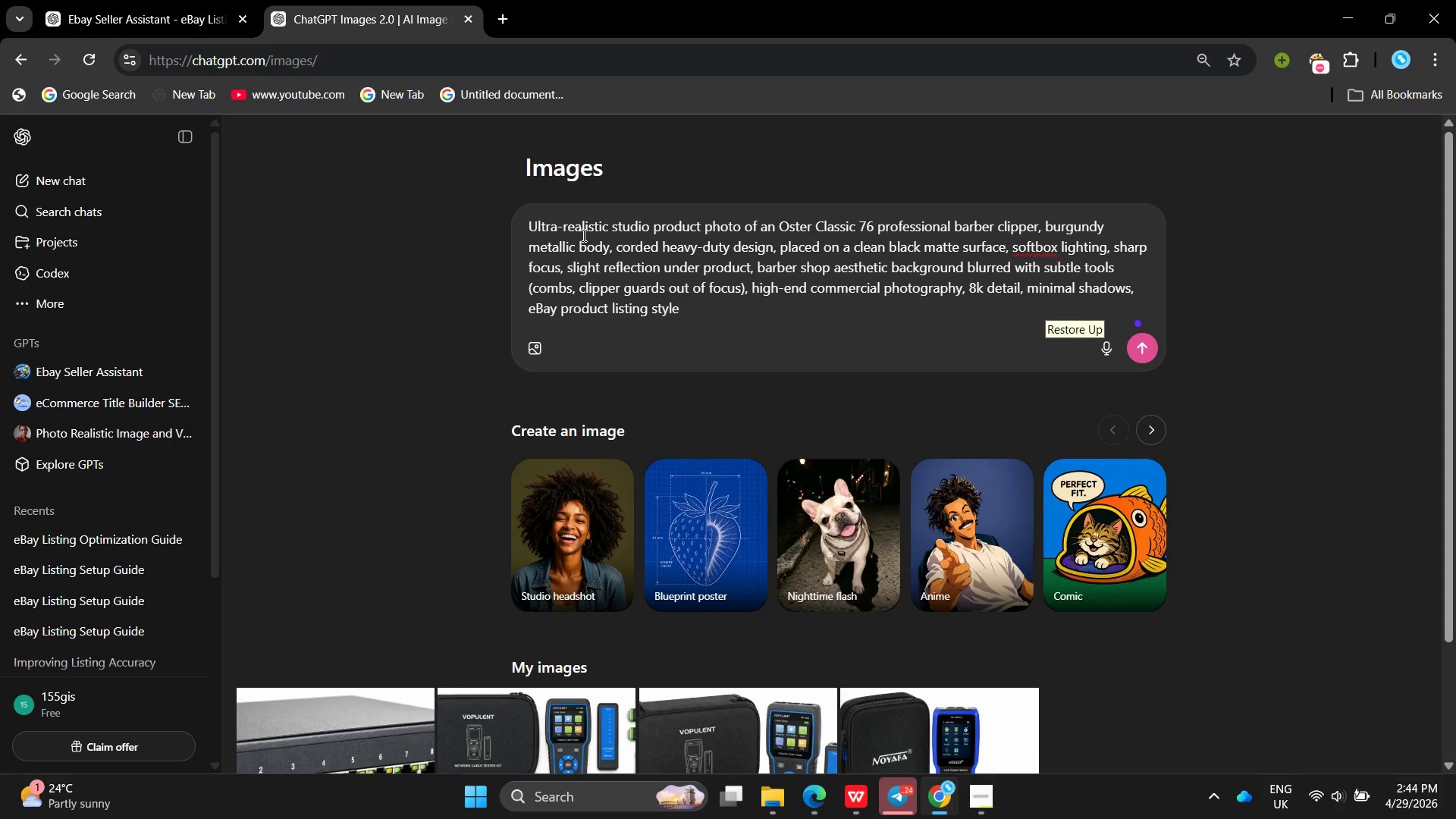 
key(Enter)
 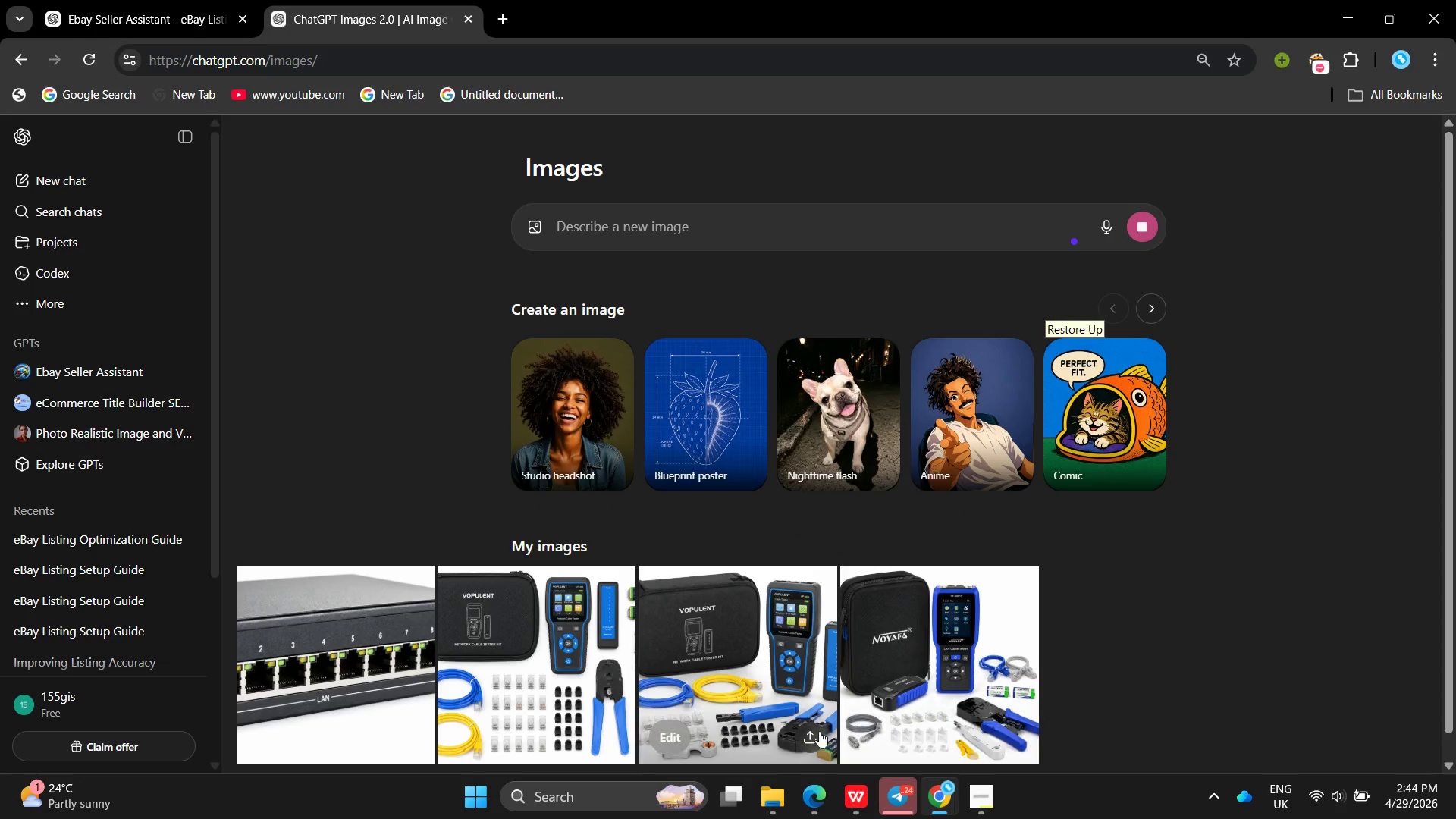 
left_click([814, 812])
 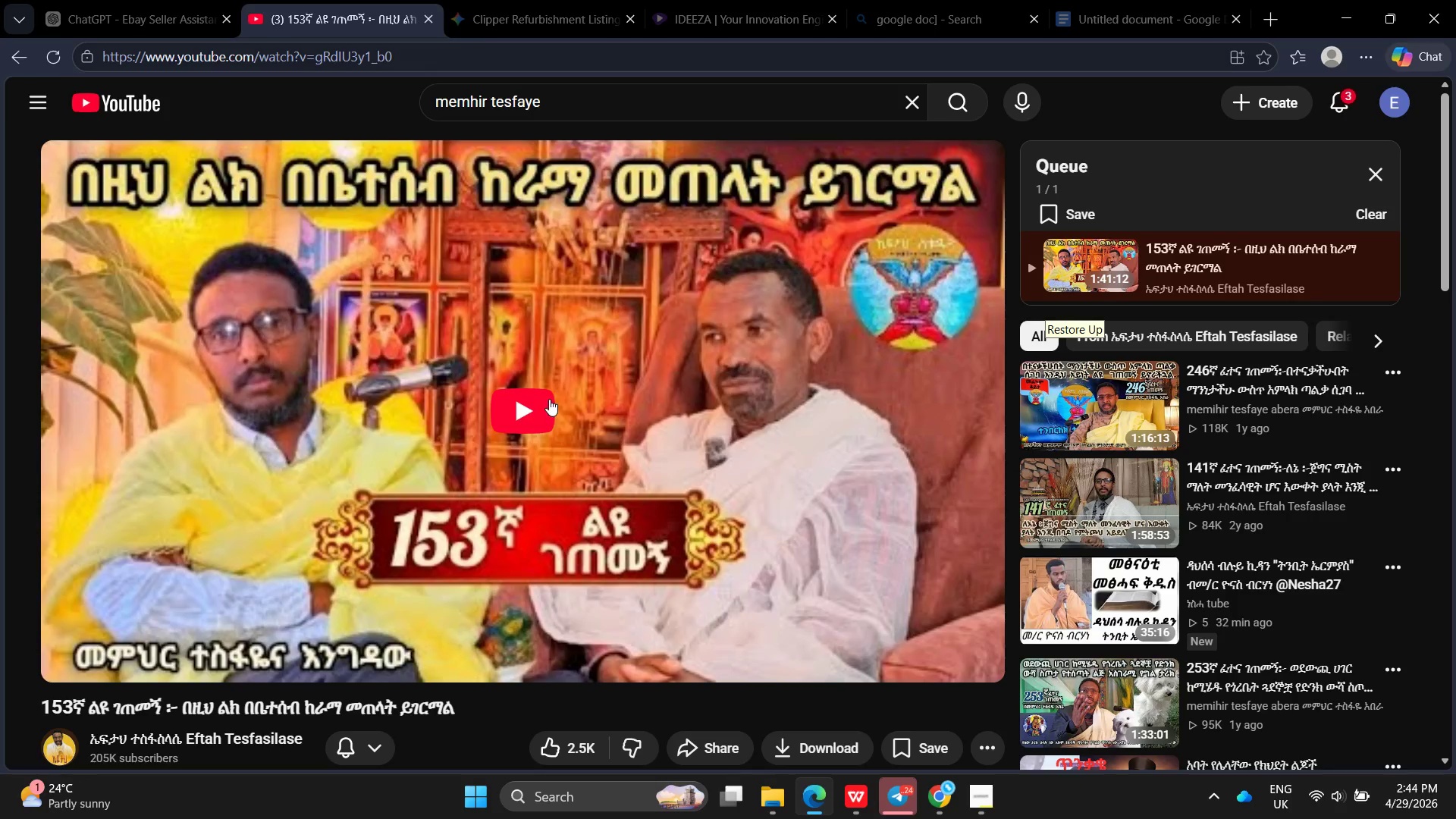 
left_click([537, 410])
 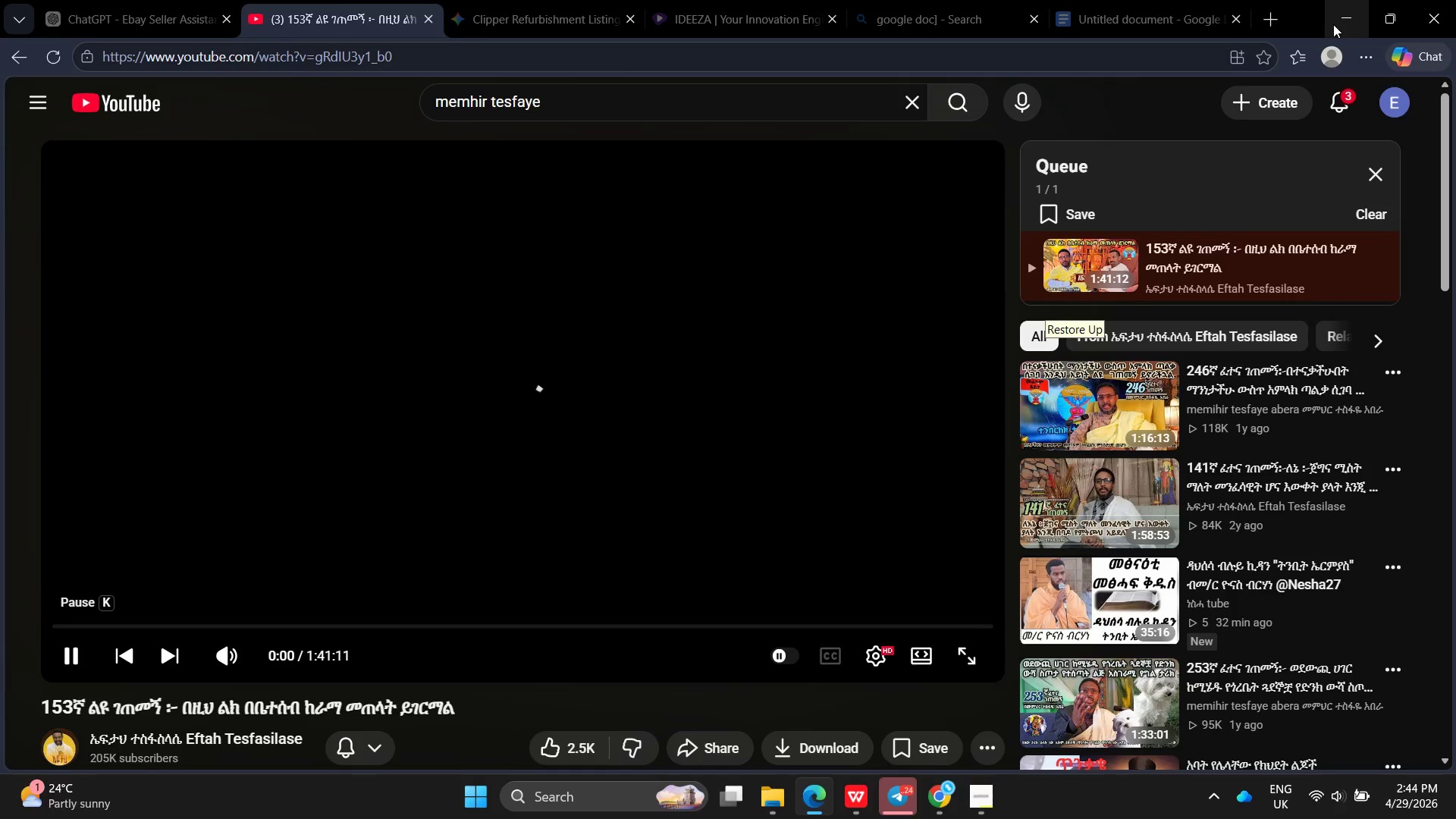 
left_click([1333, 24])
 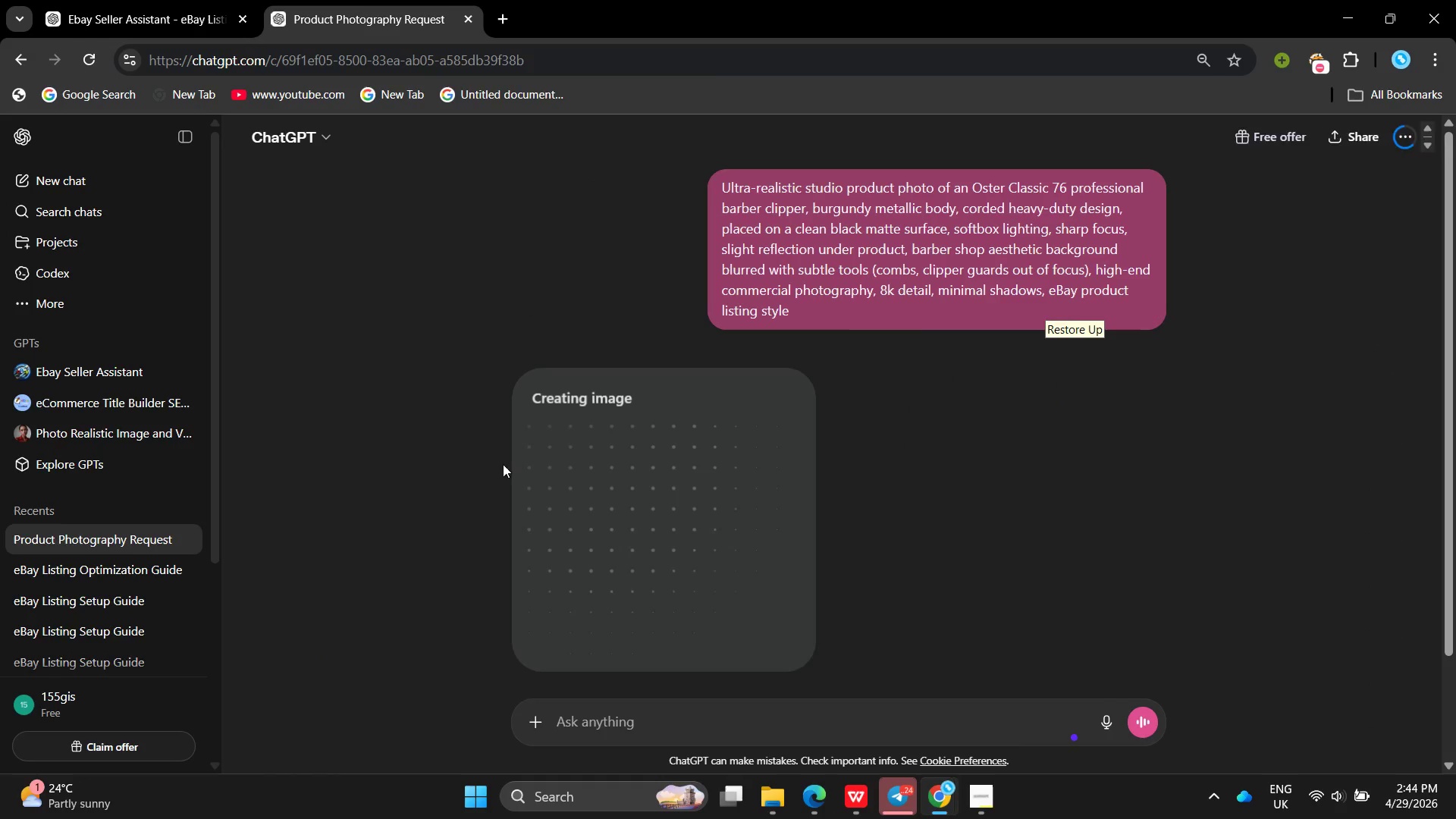 
scroll: coordinate [658, 403], scroll_direction: down, amount: 3.0
 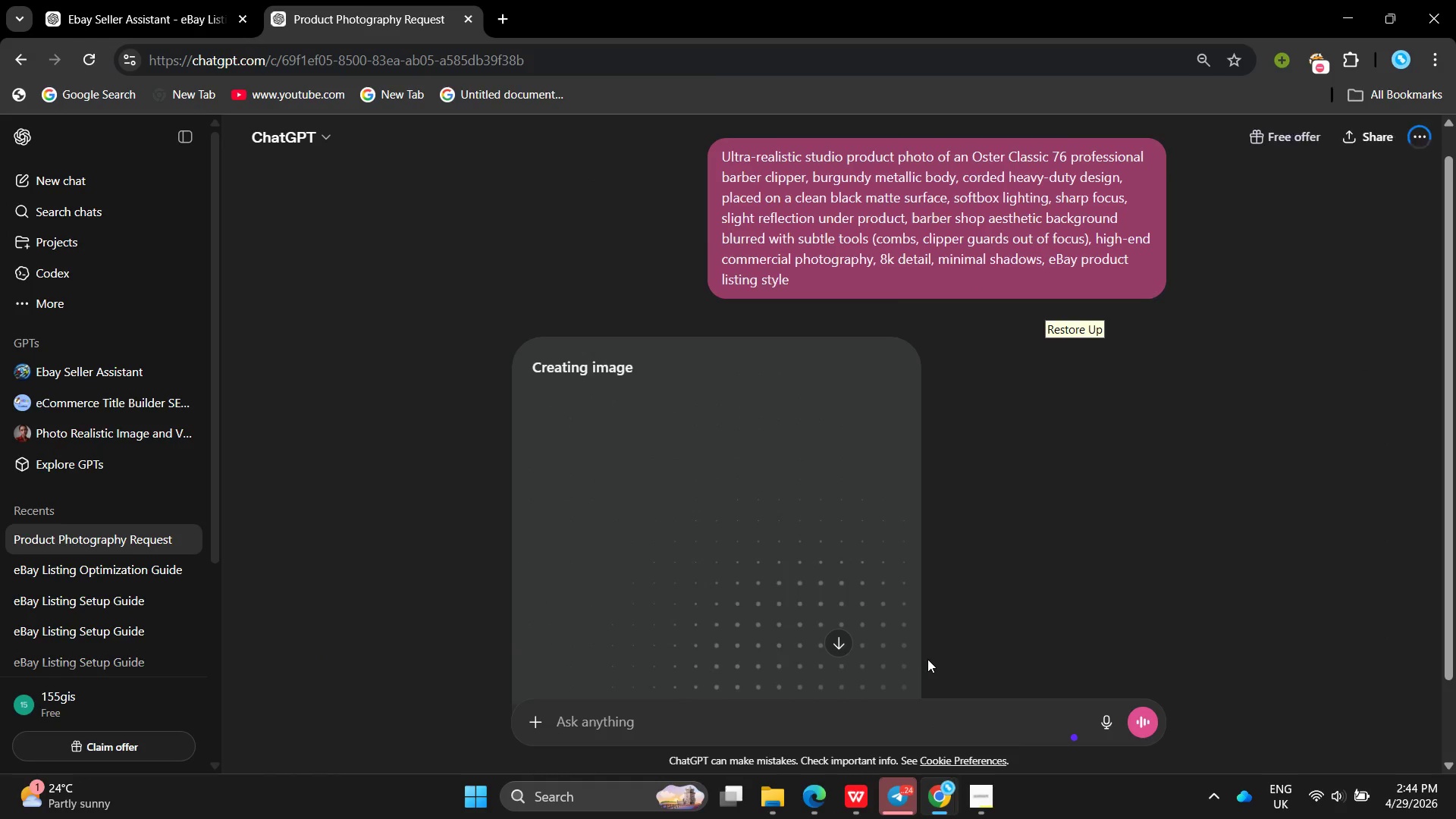 
left_click([983, 800])
 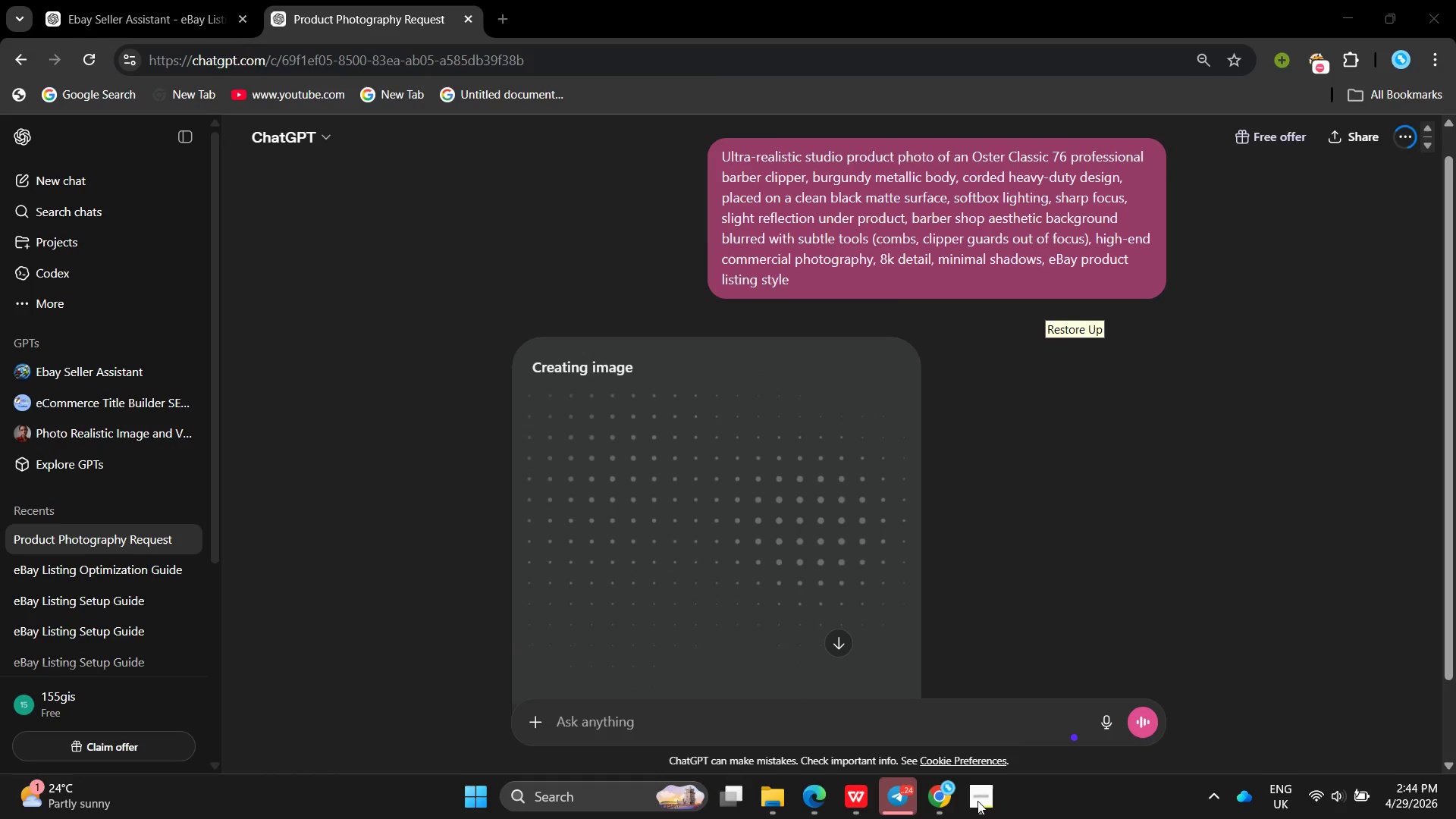 
left_click([977, 801])